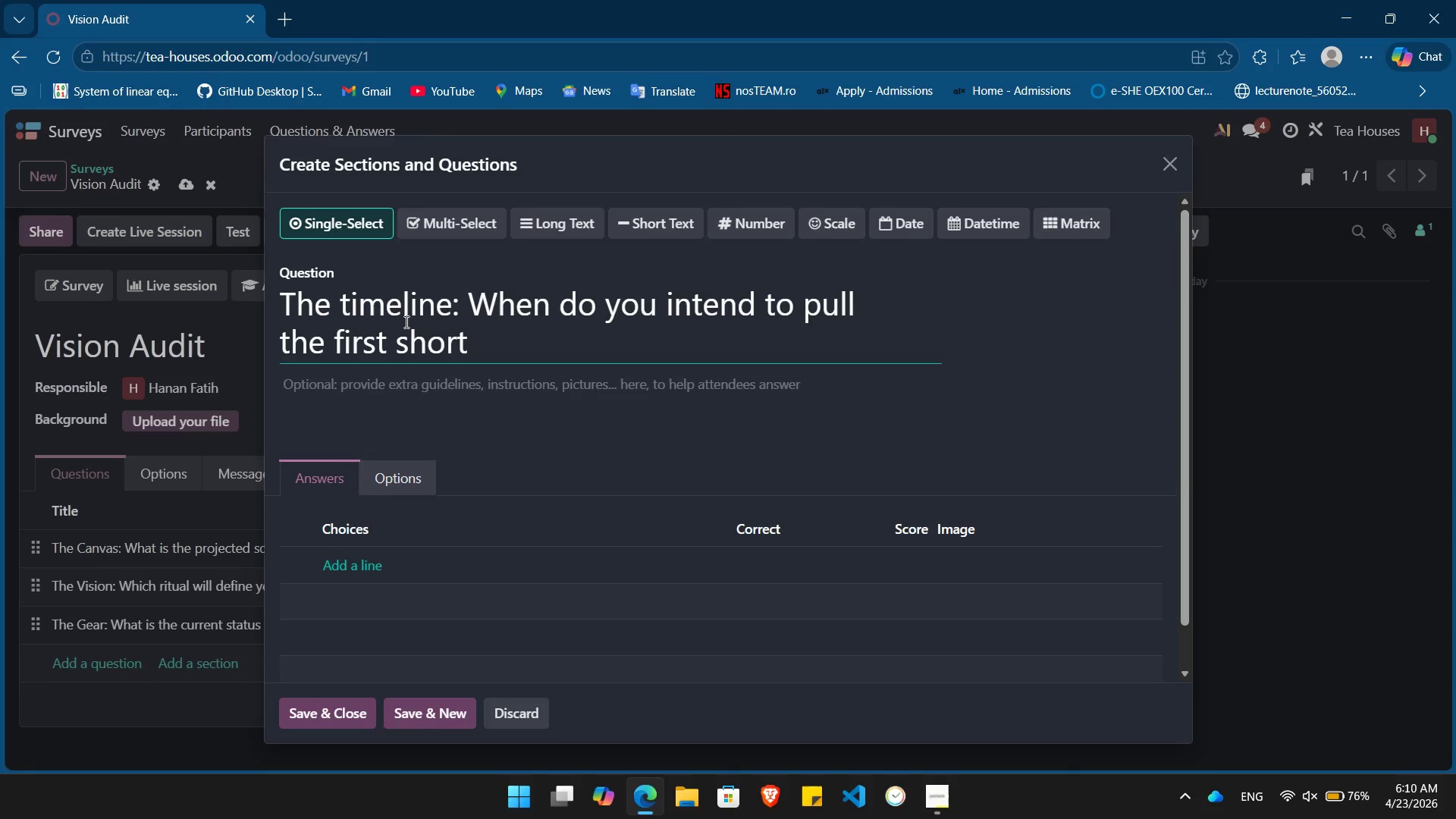 
key(ArrowLeft)
 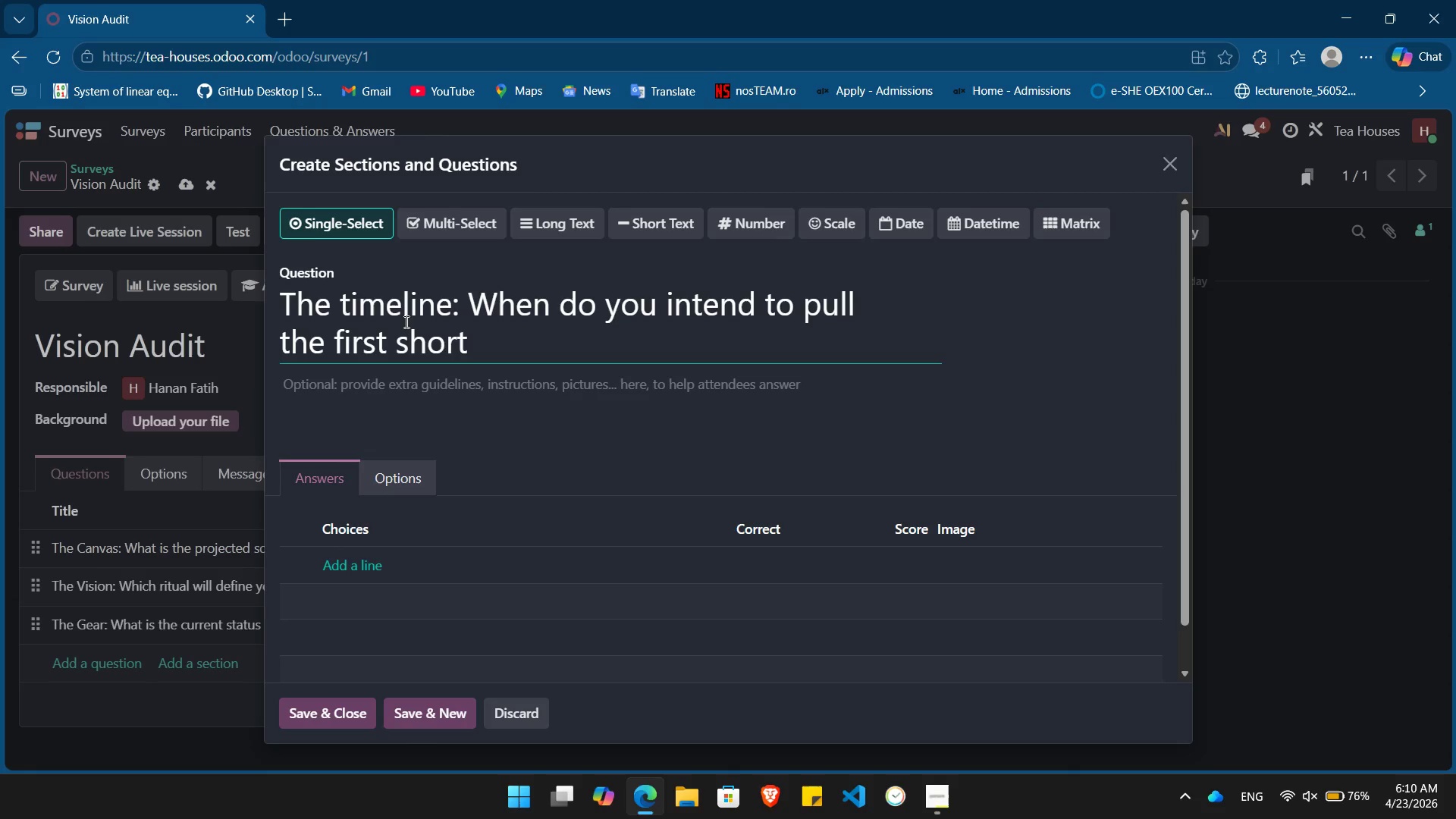 
key(Backspace)
 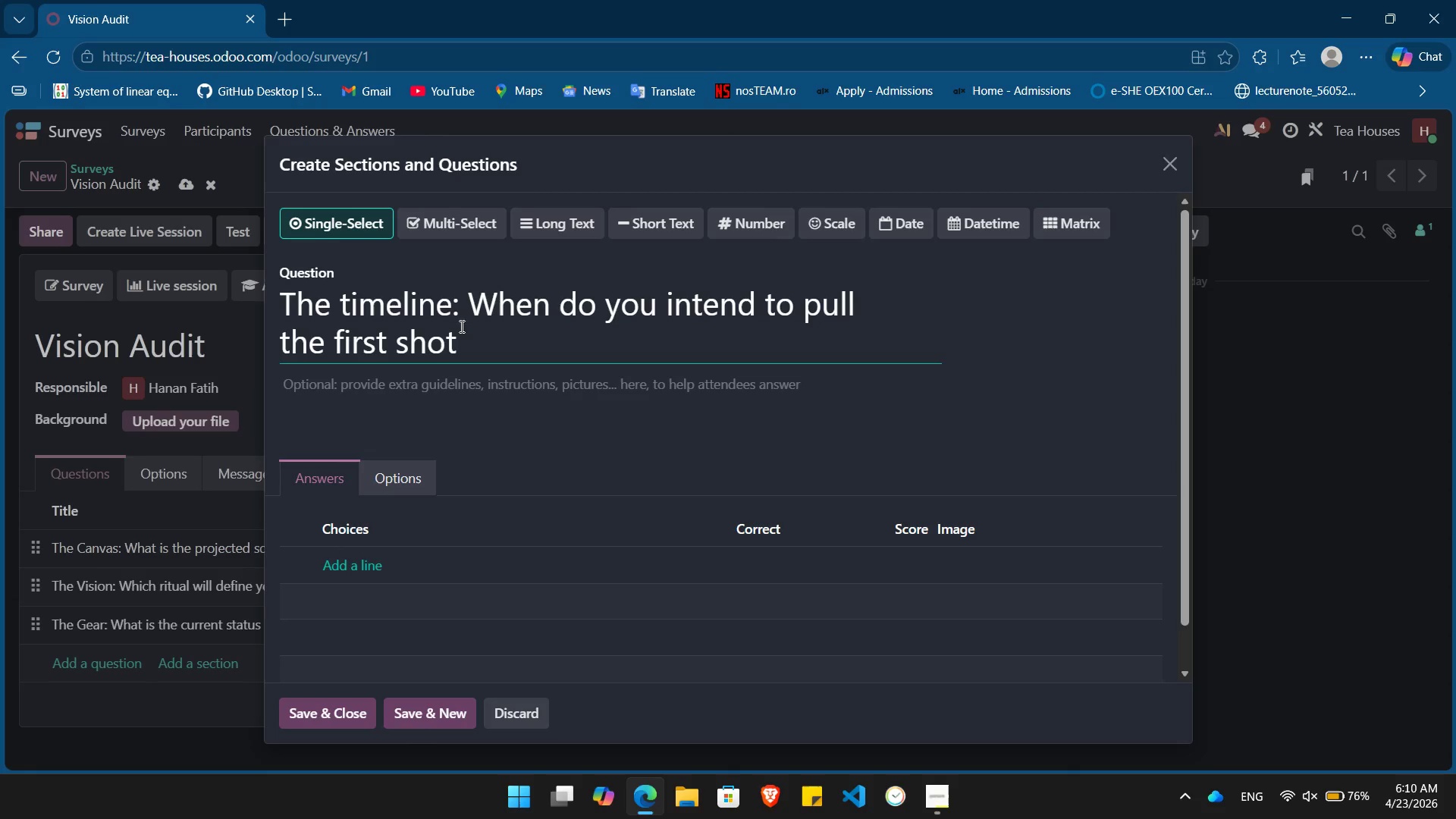 
left_click([479, 337])
 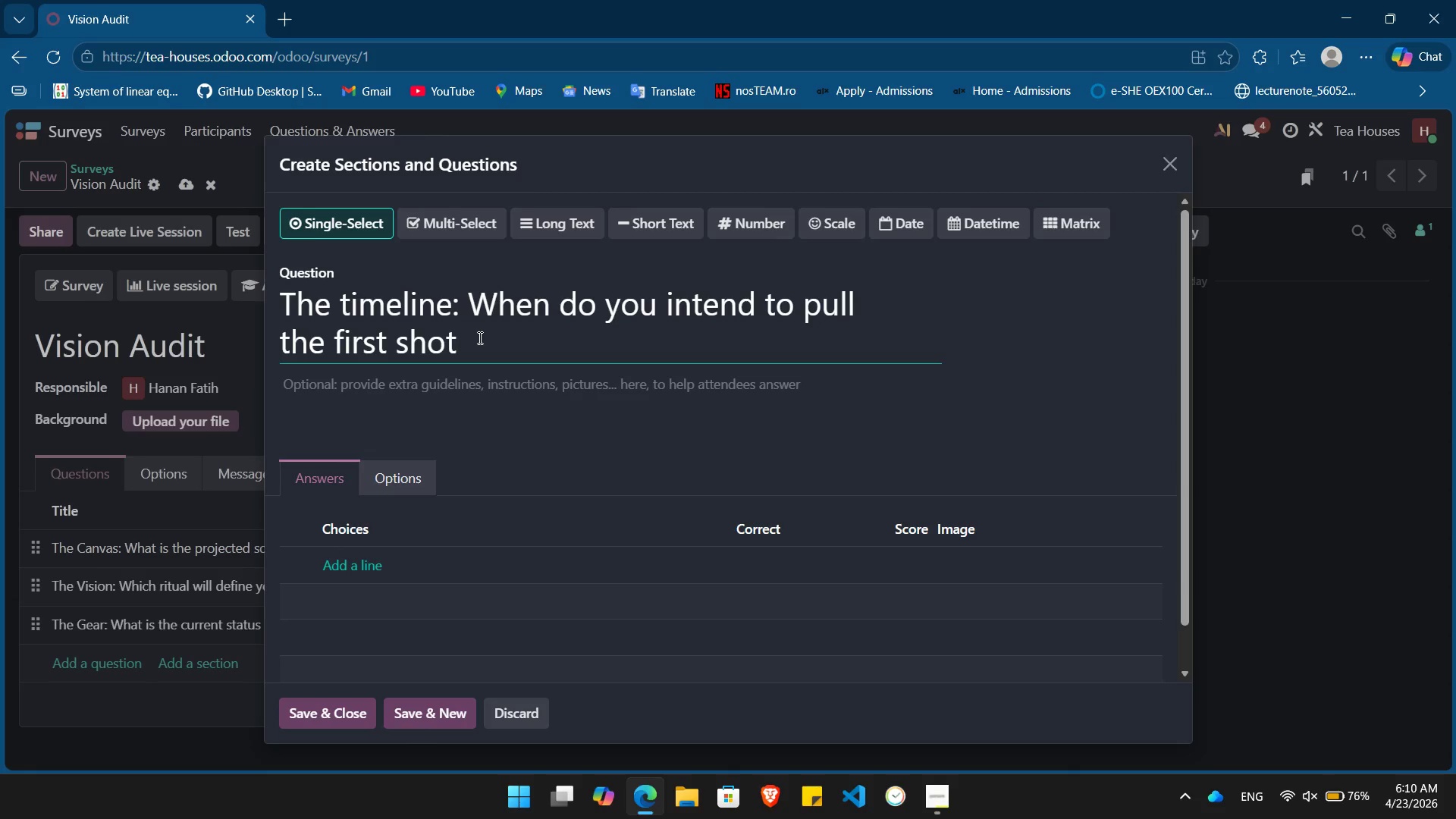 
type( or )
 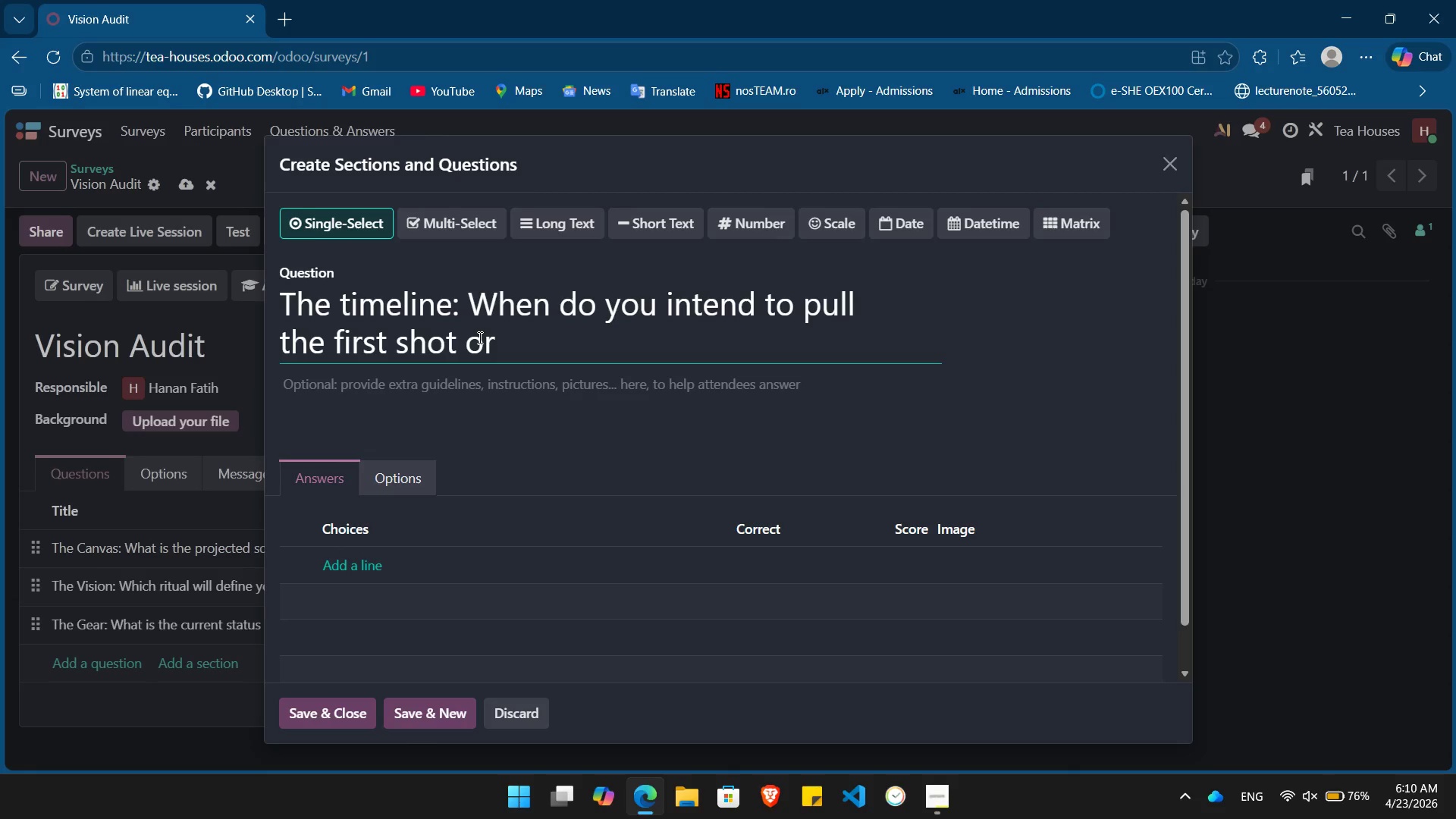 
wait(6.59)
 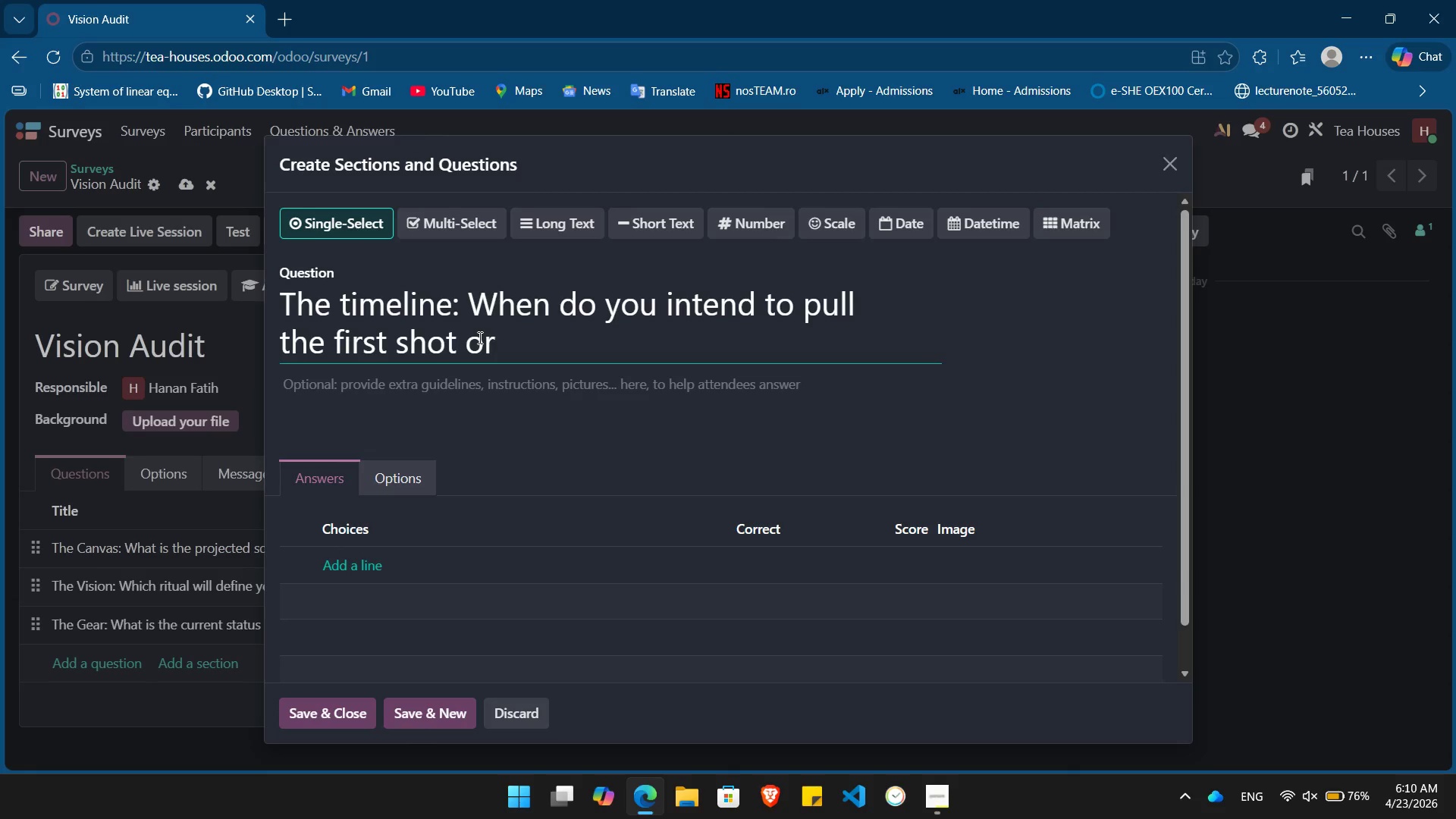 
type(steep the first leaf?)
 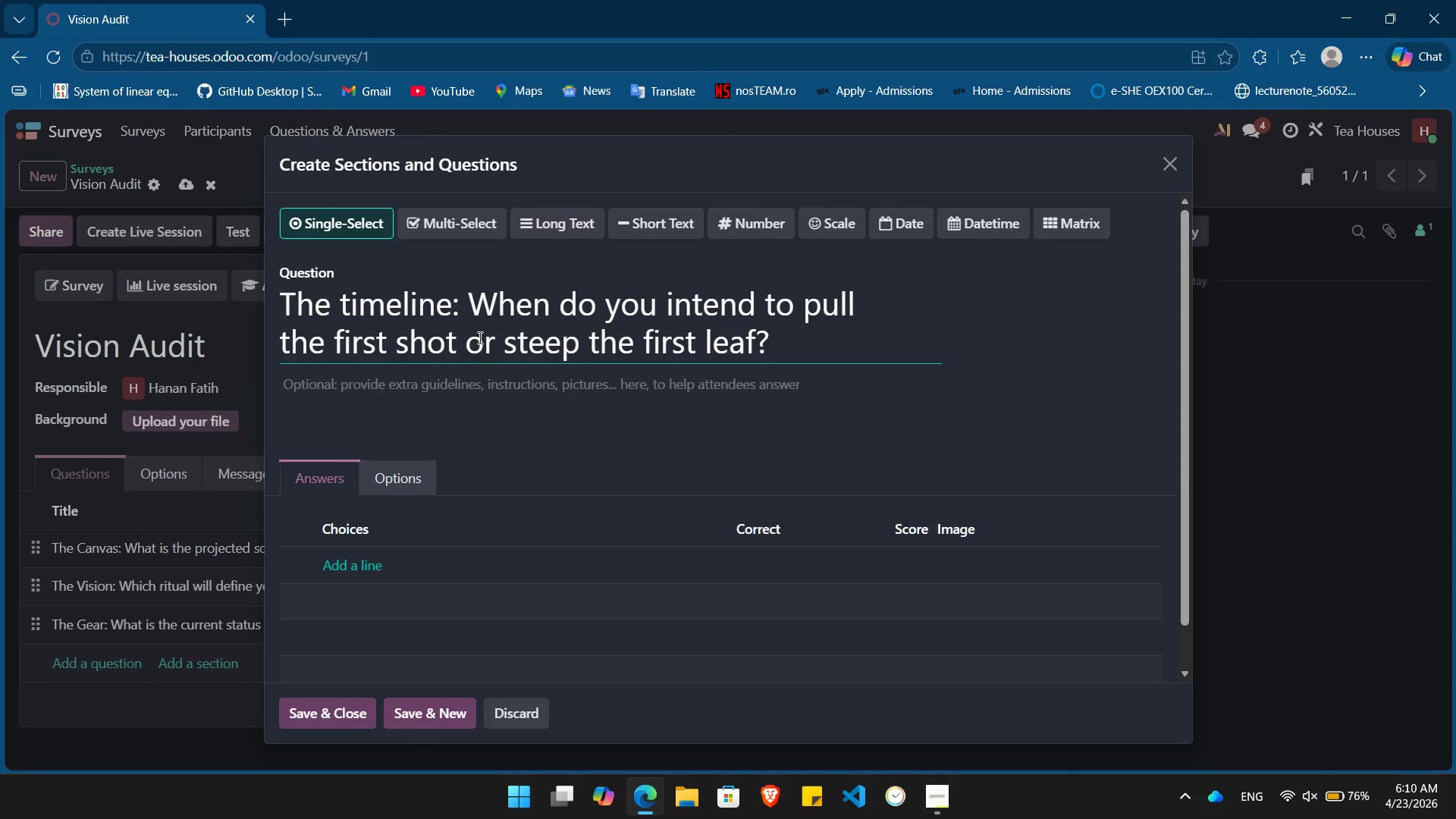 
wait(6.16)
 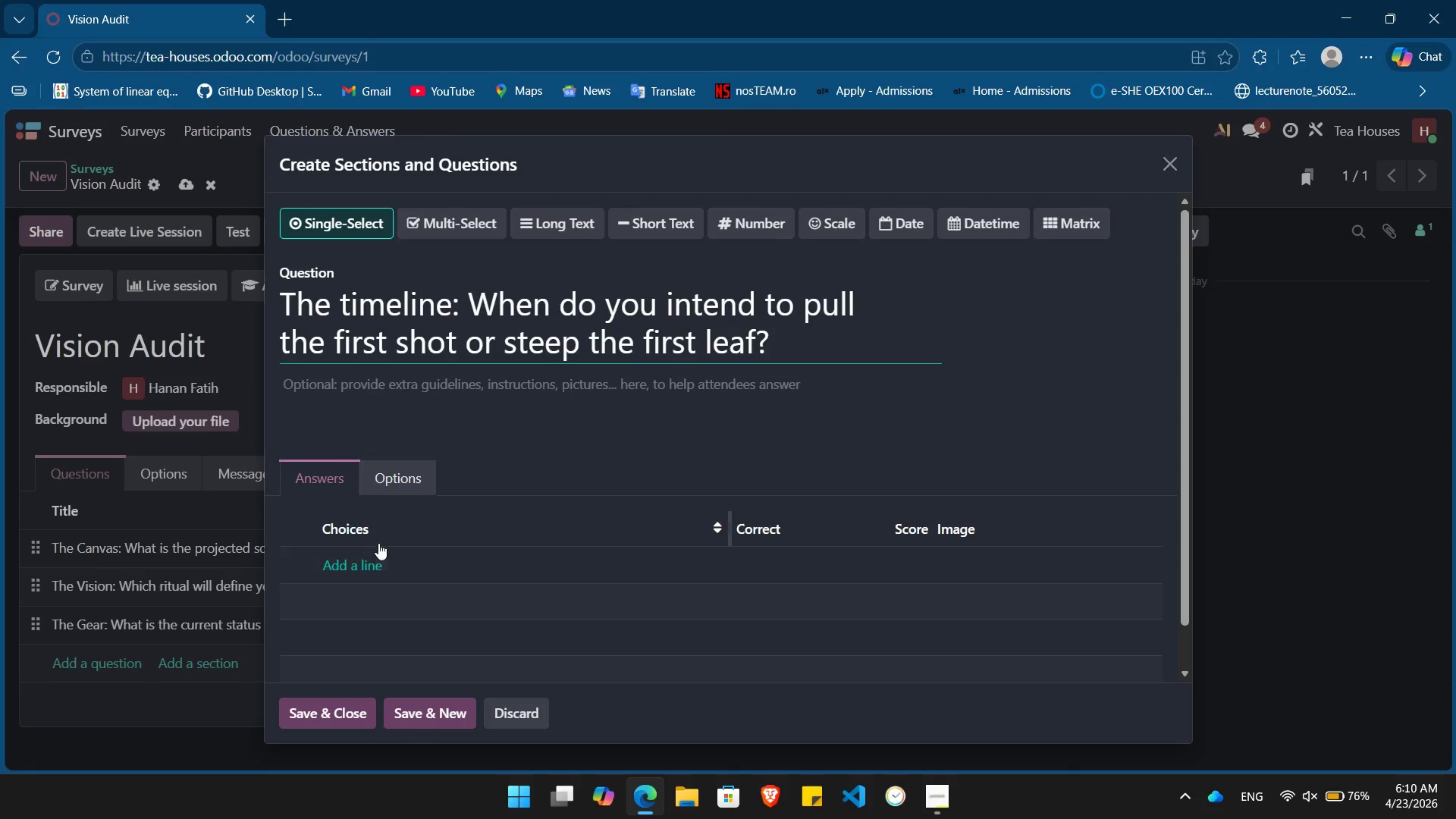 
left_click([899, 231])
 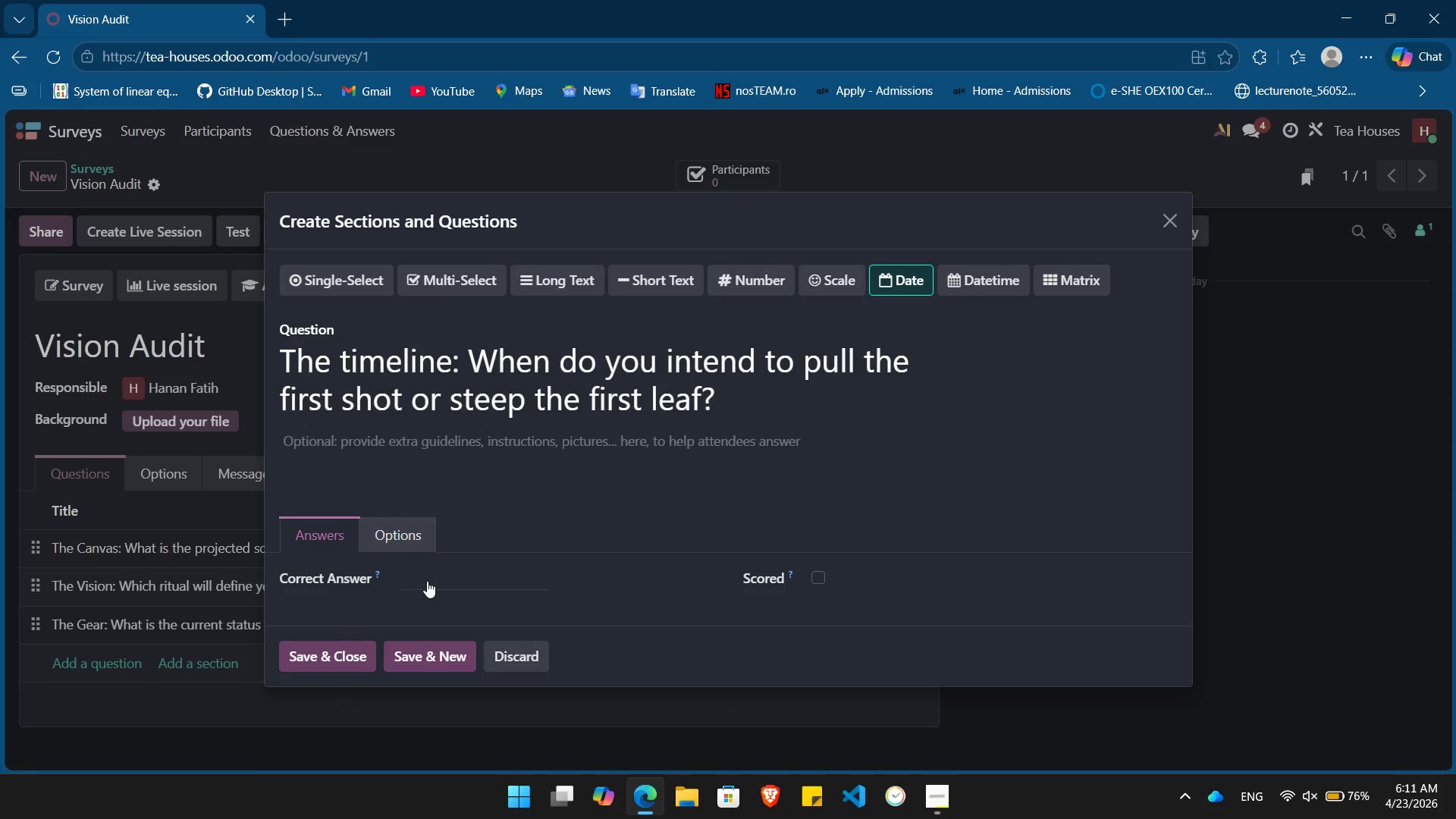 
wait(28.45)
 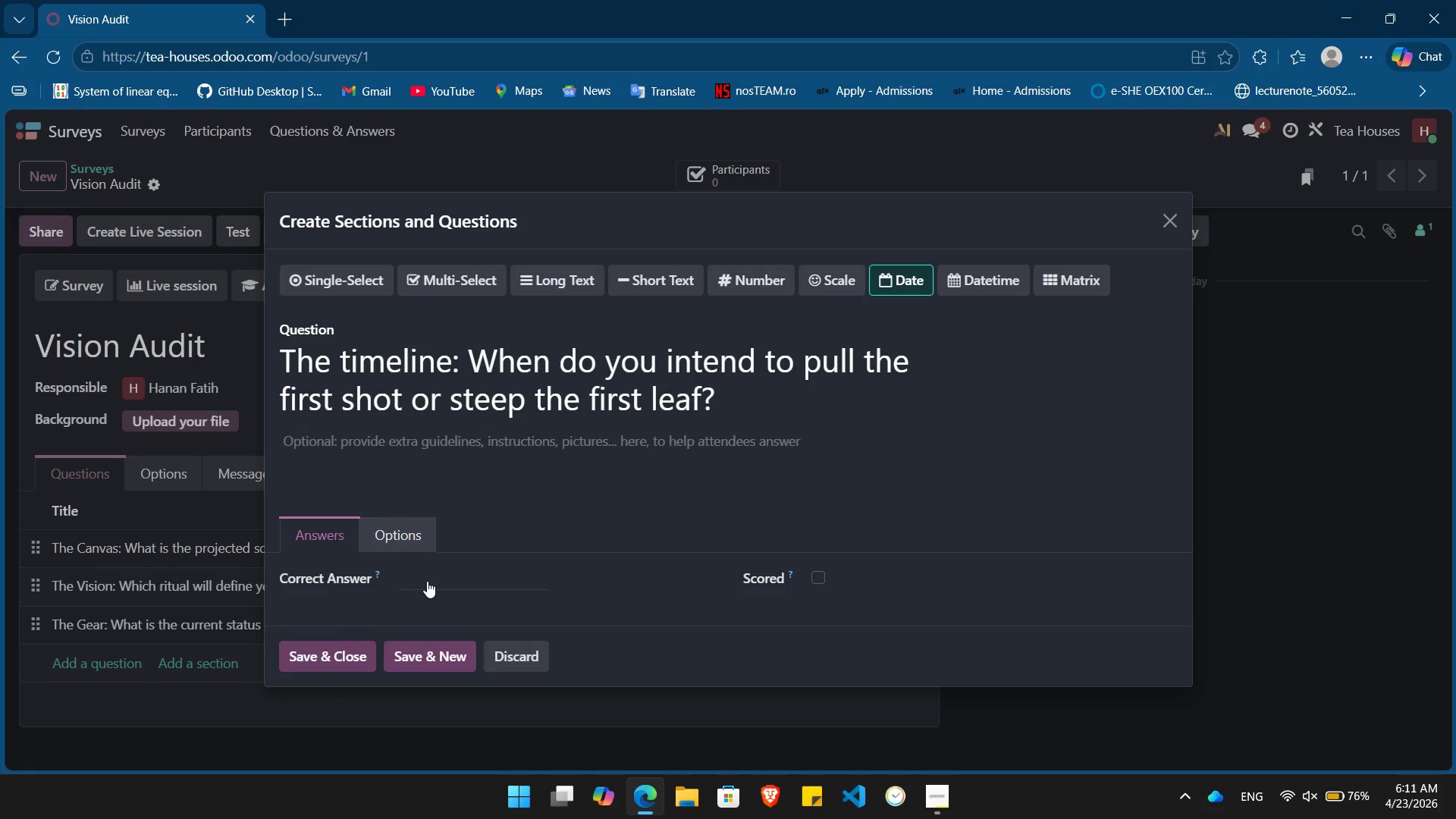 
left_click([435, 661])
 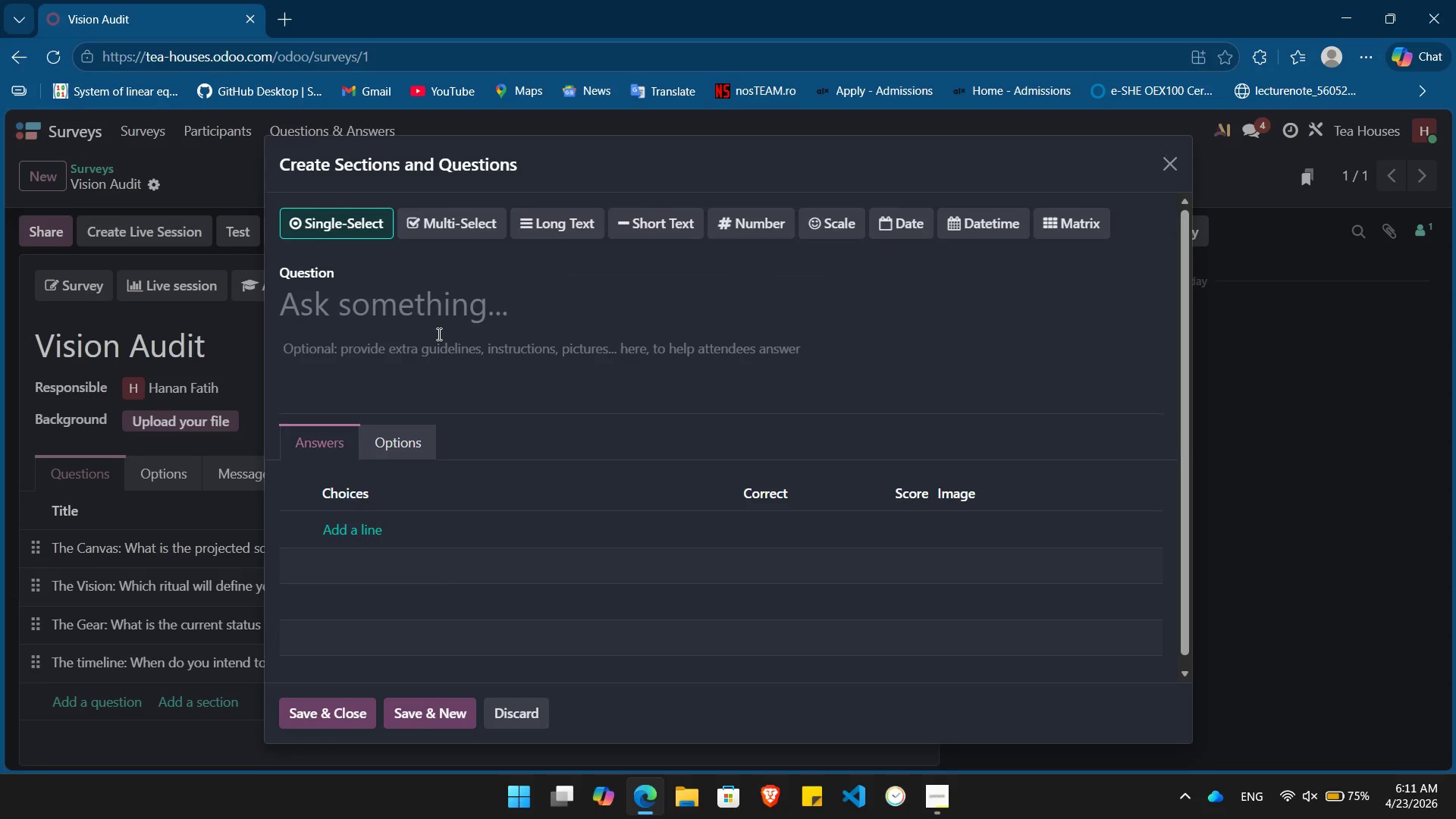 
wait(5.92)
 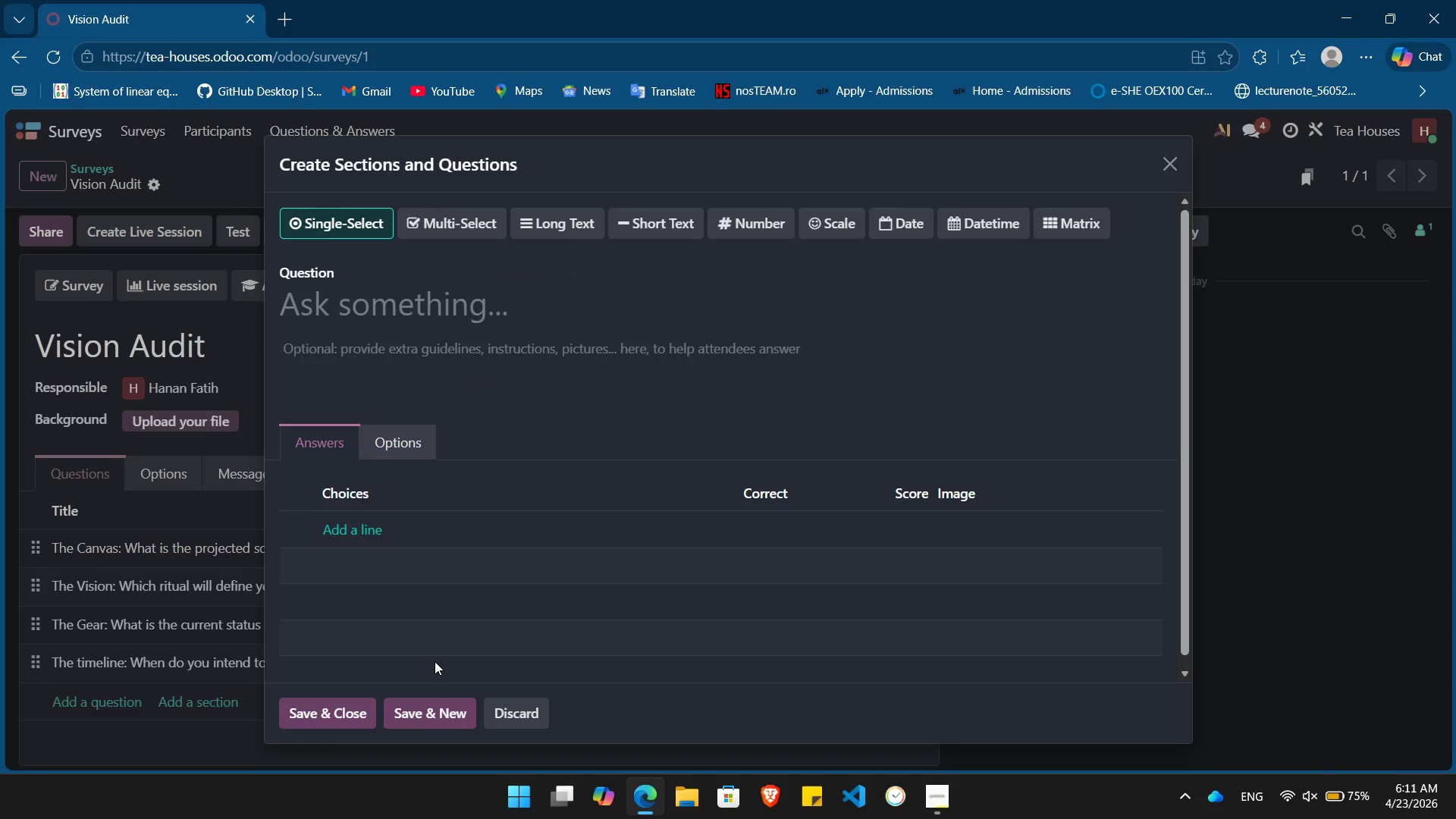 
left_click([437, 321])
 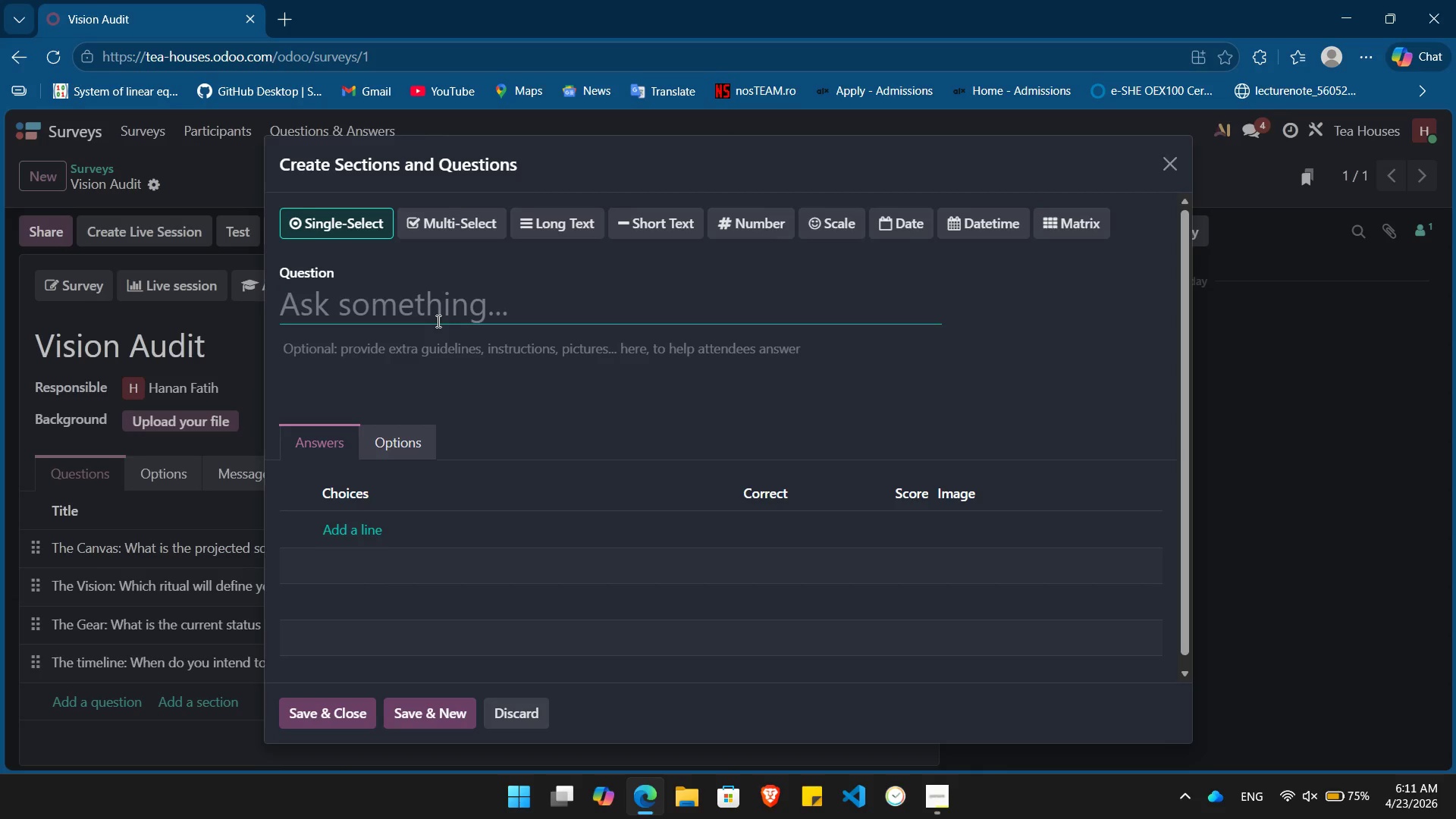 
type(The Atmosphere: Describe)
 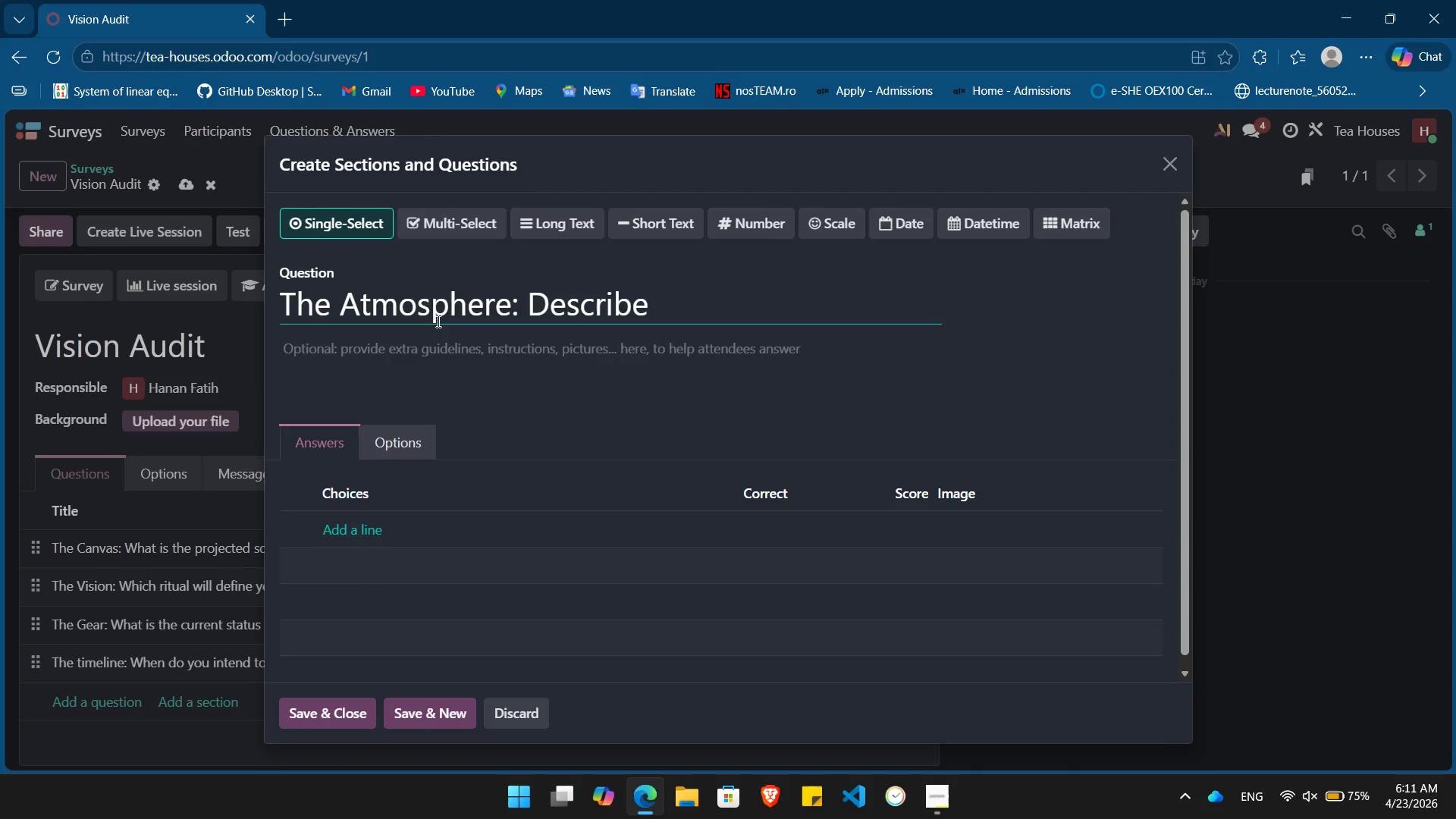 
type( the "Acent Profile")
 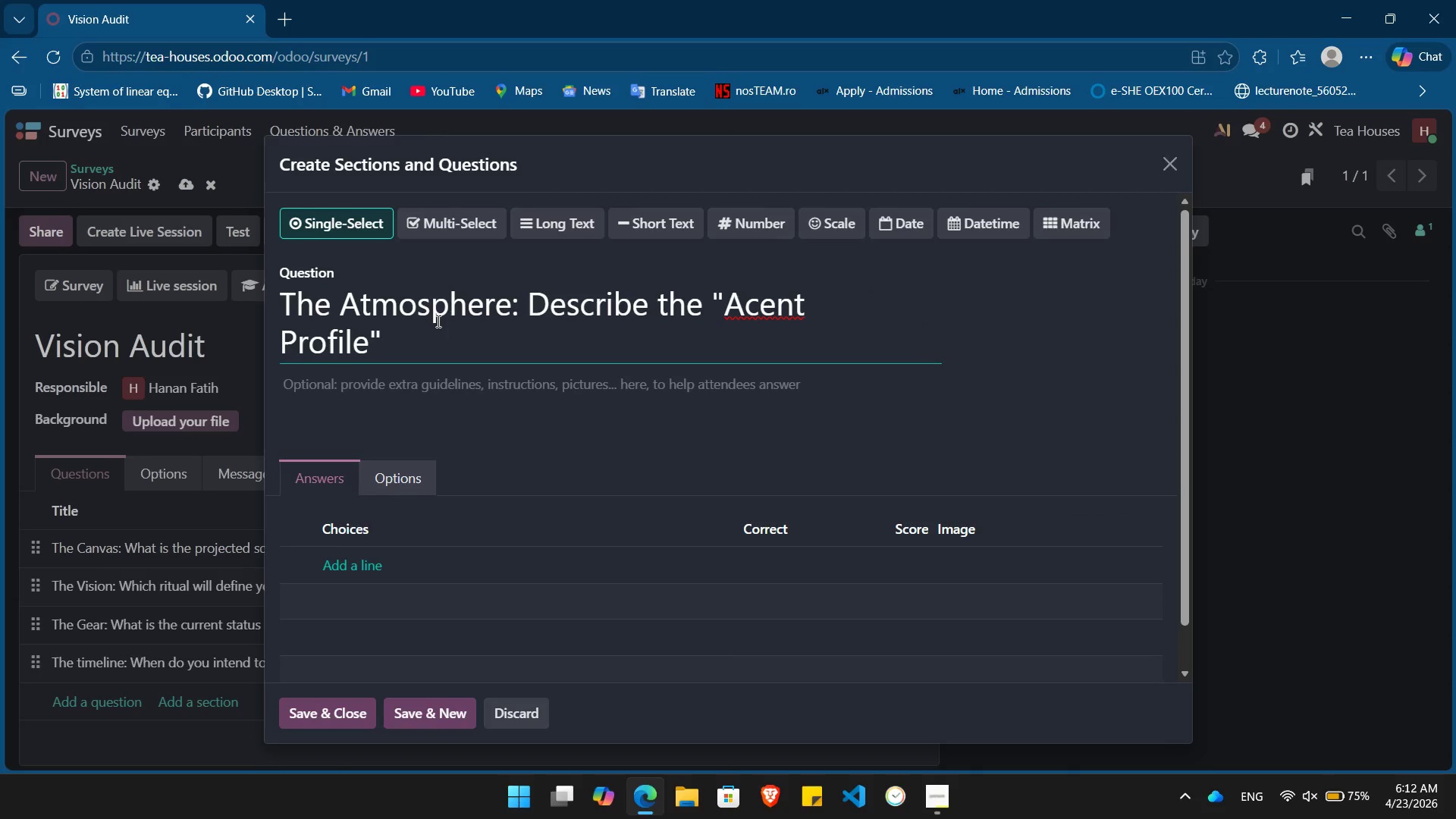 
left_click([748, 320])
 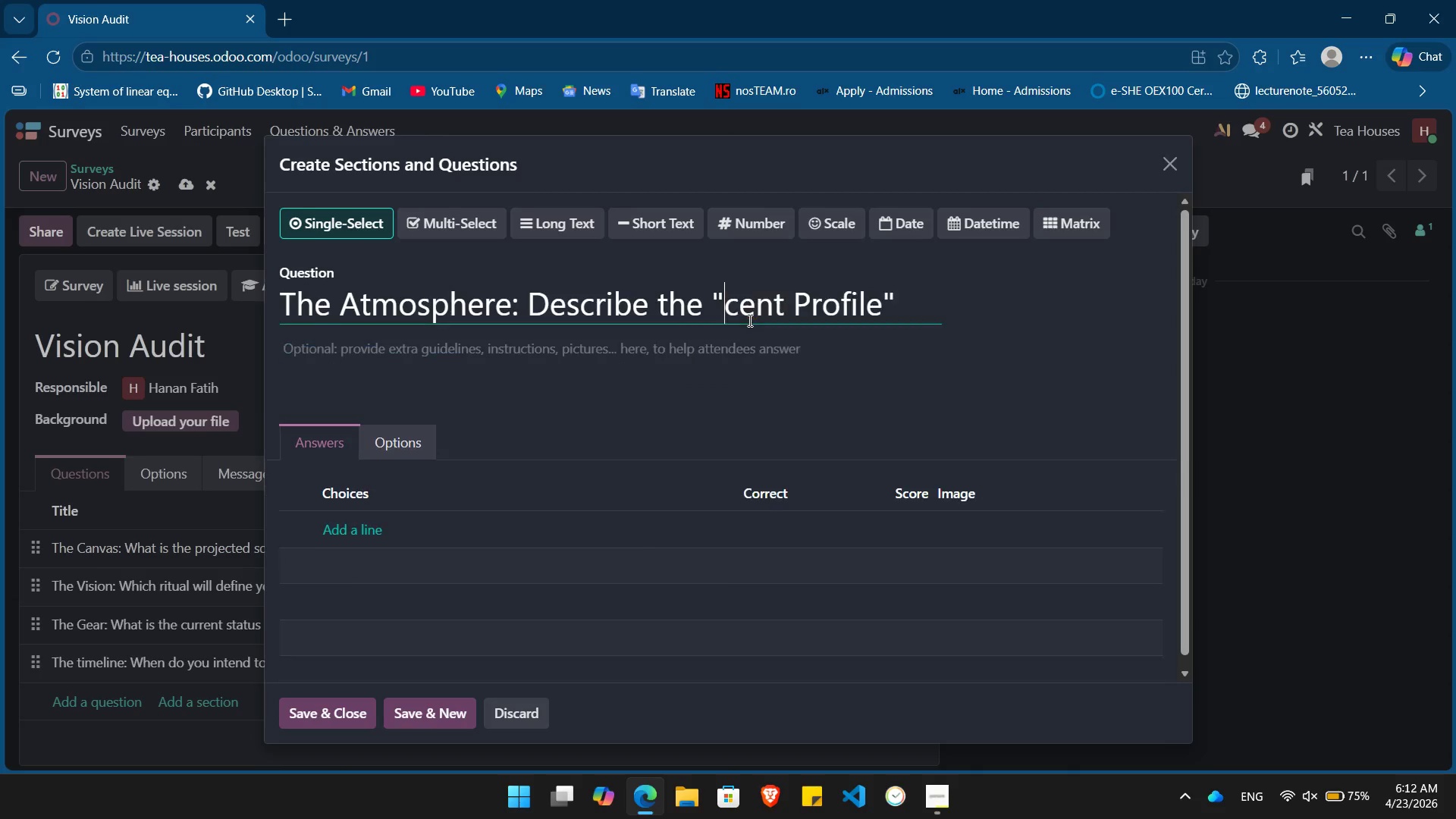 
key(Backspace)
type(s)
key(Backspace)
type(Se)
key(Backspace)
 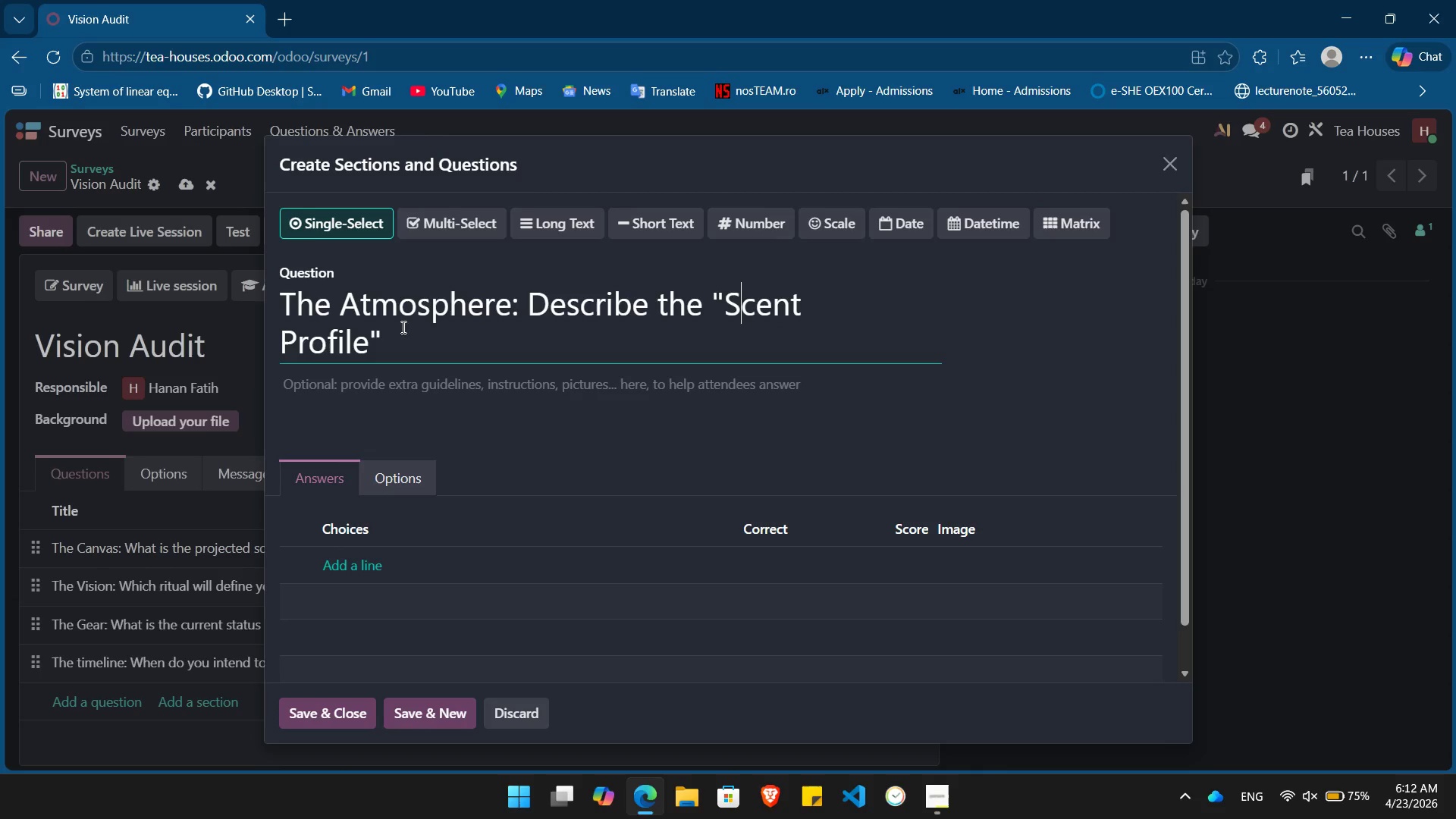 
left_click([403, 332])
 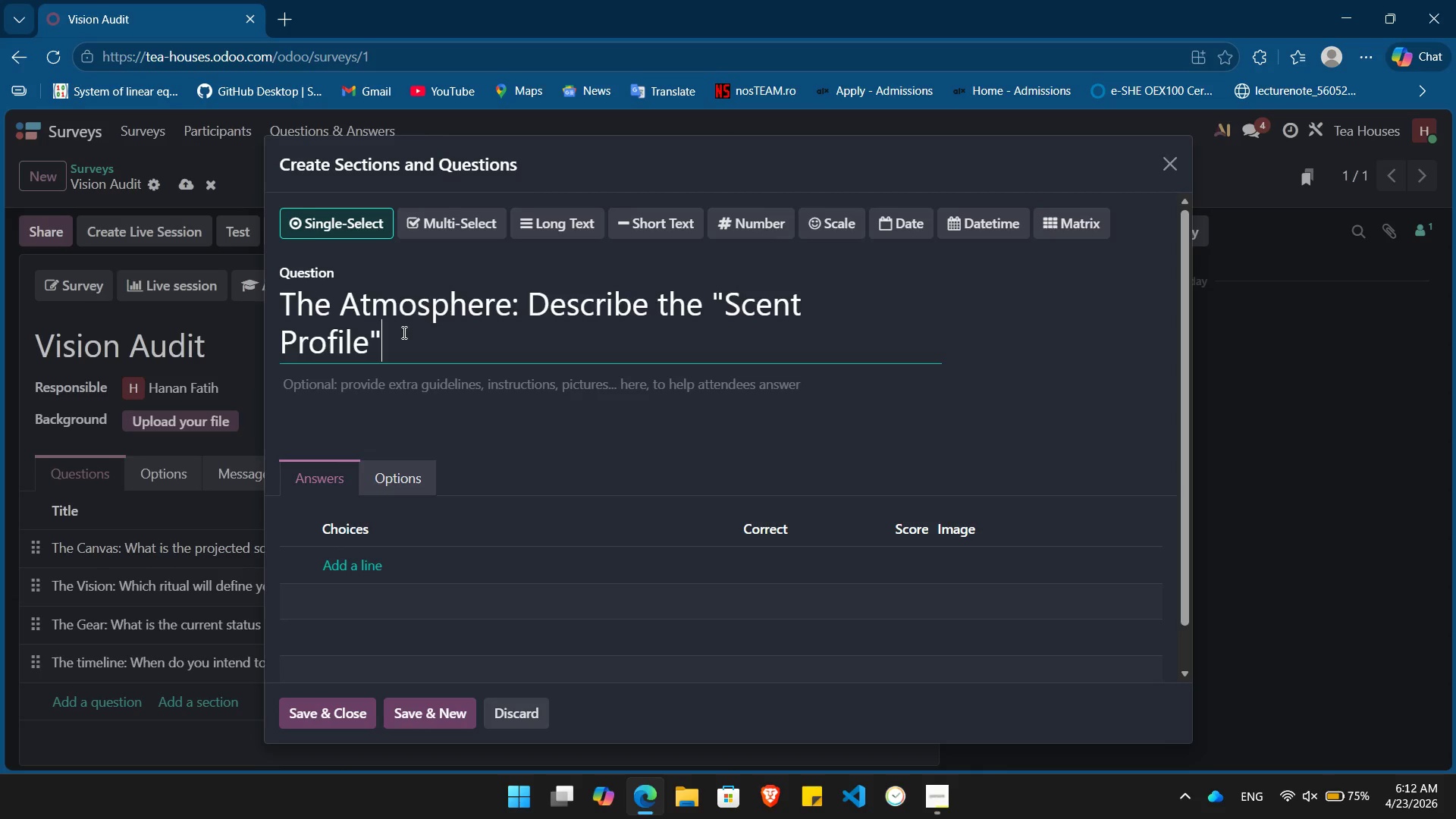 
type( yu want)
 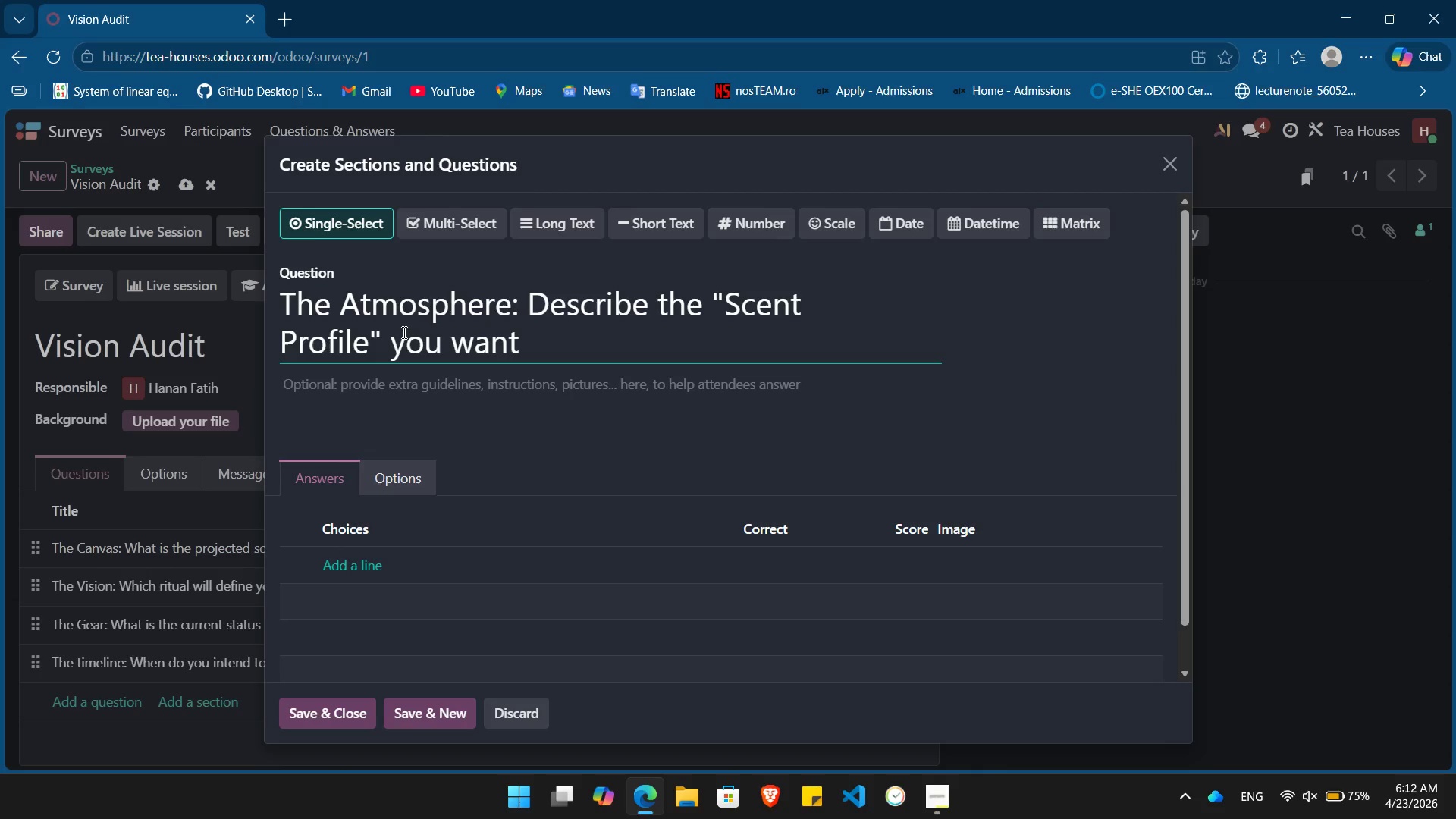 
hold_key(key=O, duration=0.33)
 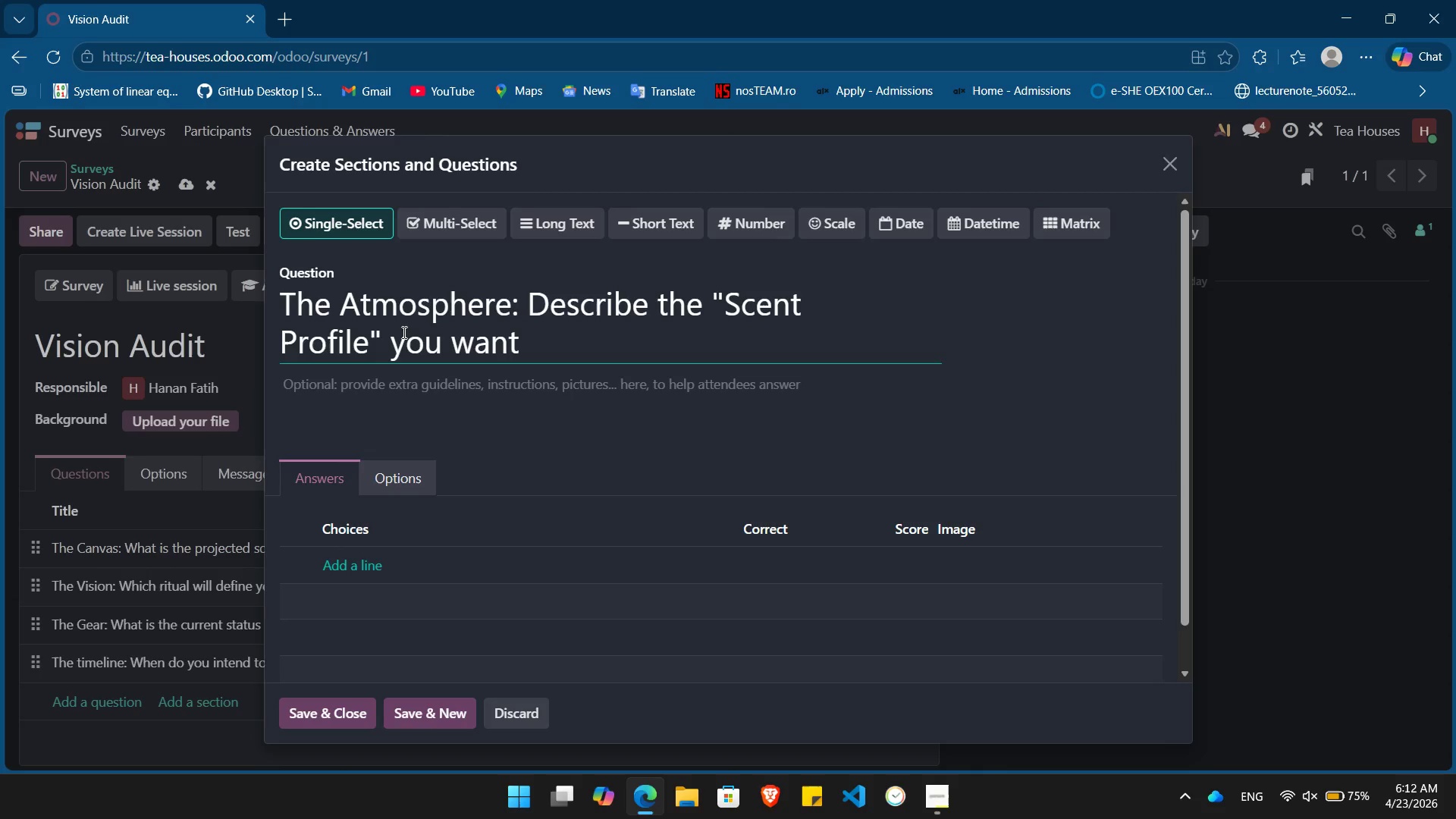 
wait(11.22)
 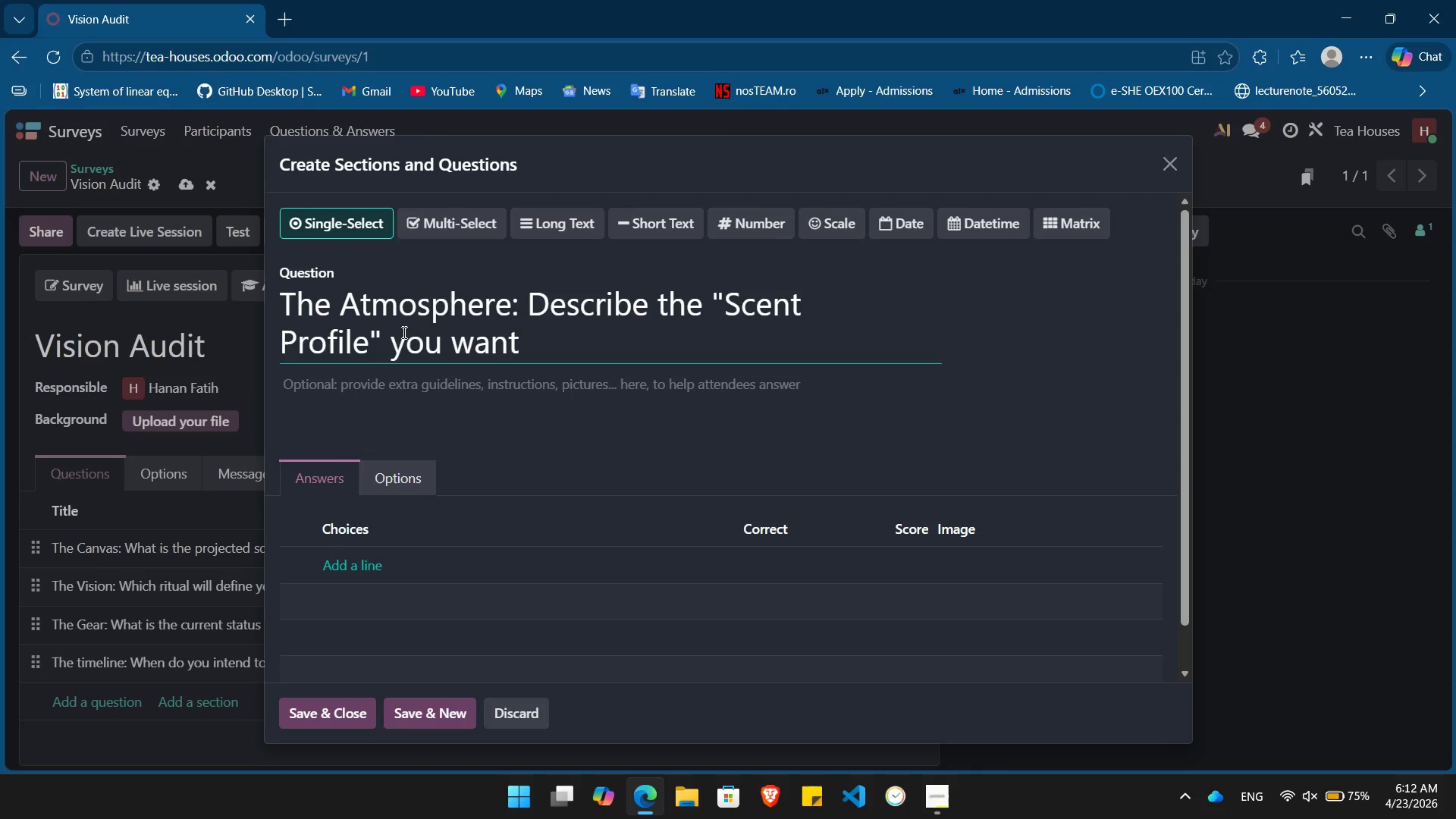 
type( guests to exper)
key(Tab)
type(.)
 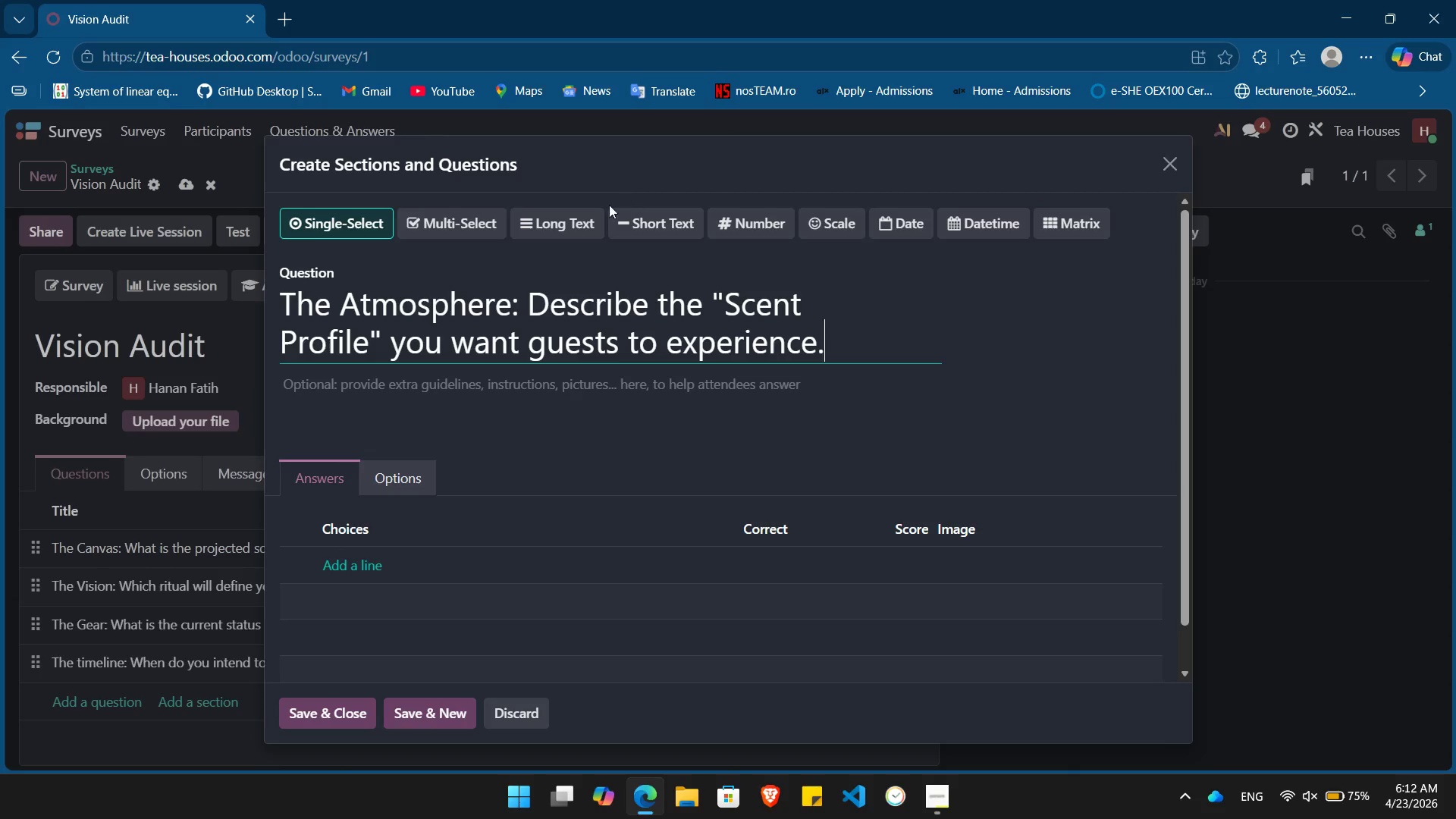 
wait(5.92)
 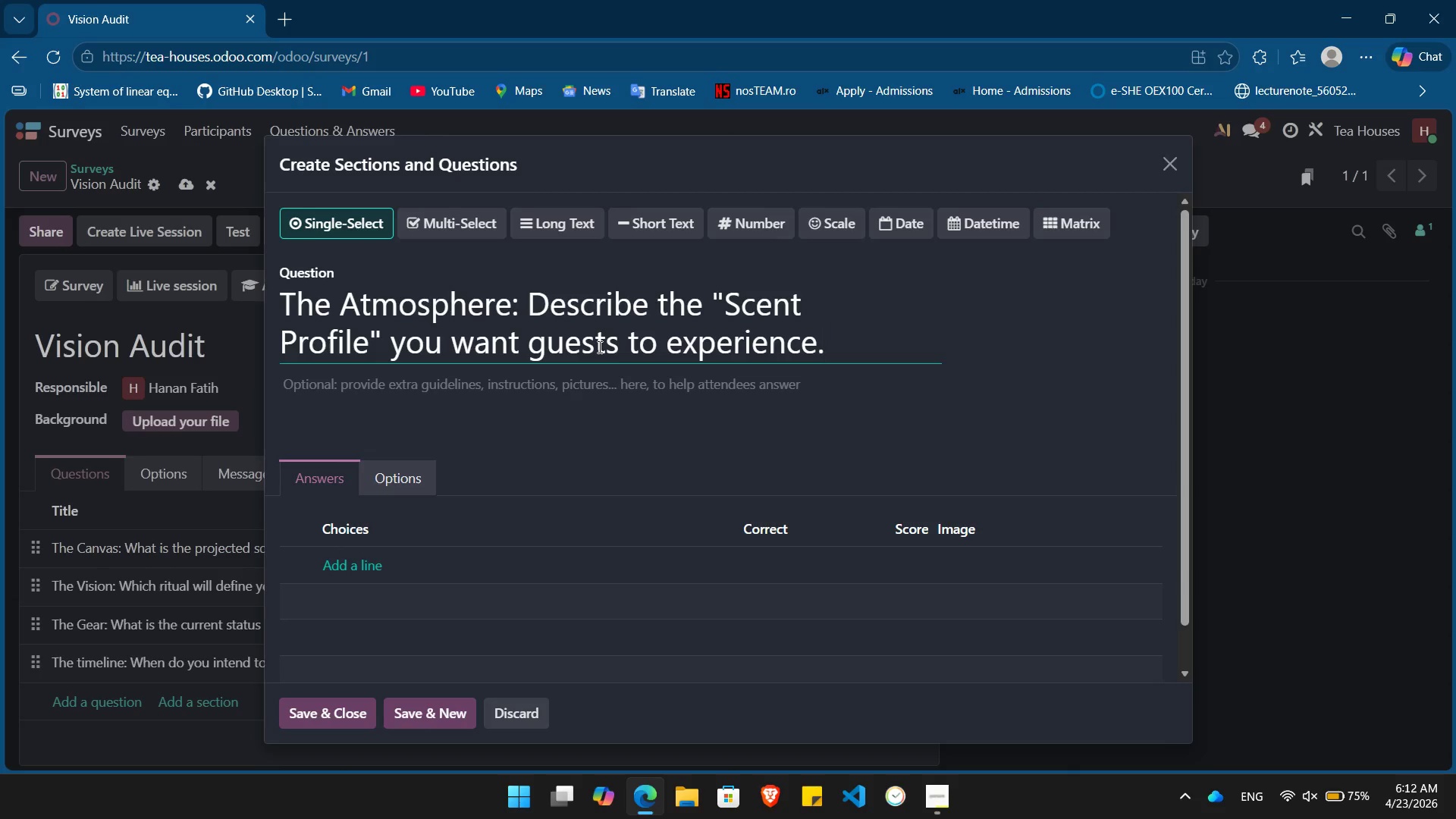 
left_click([477, 218])
 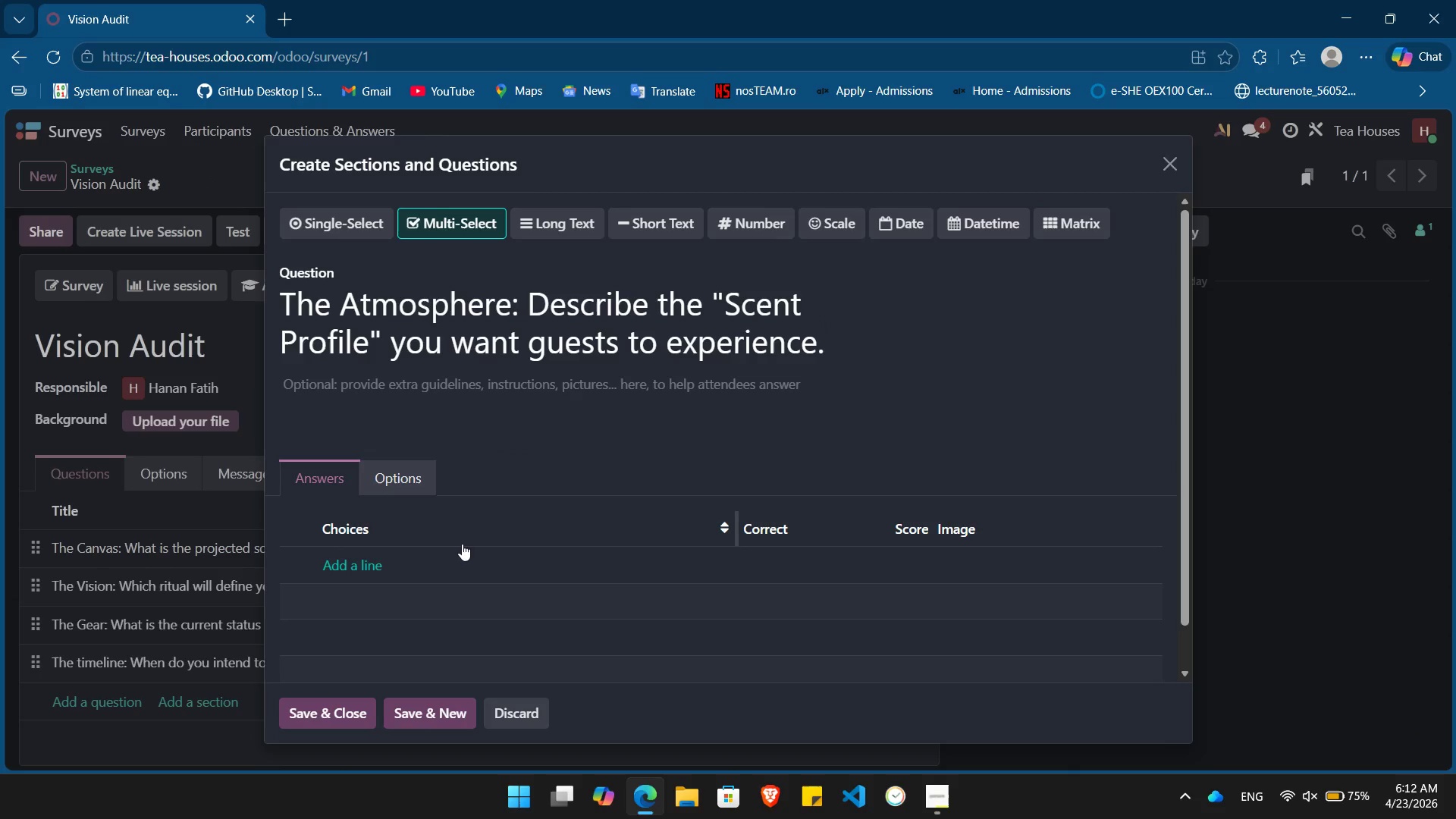 
wait(9.25)
 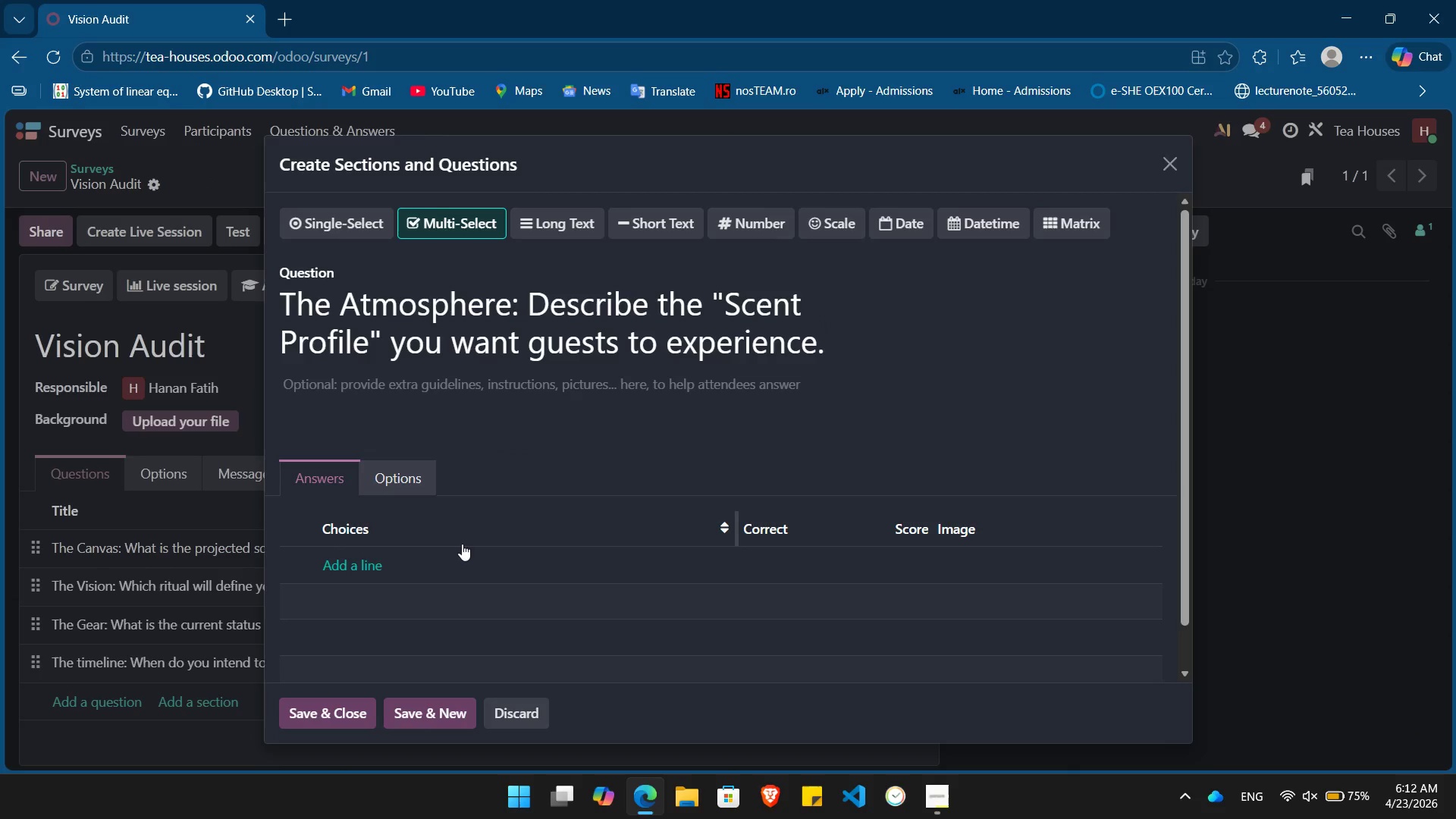 
left_click([557, 229])
 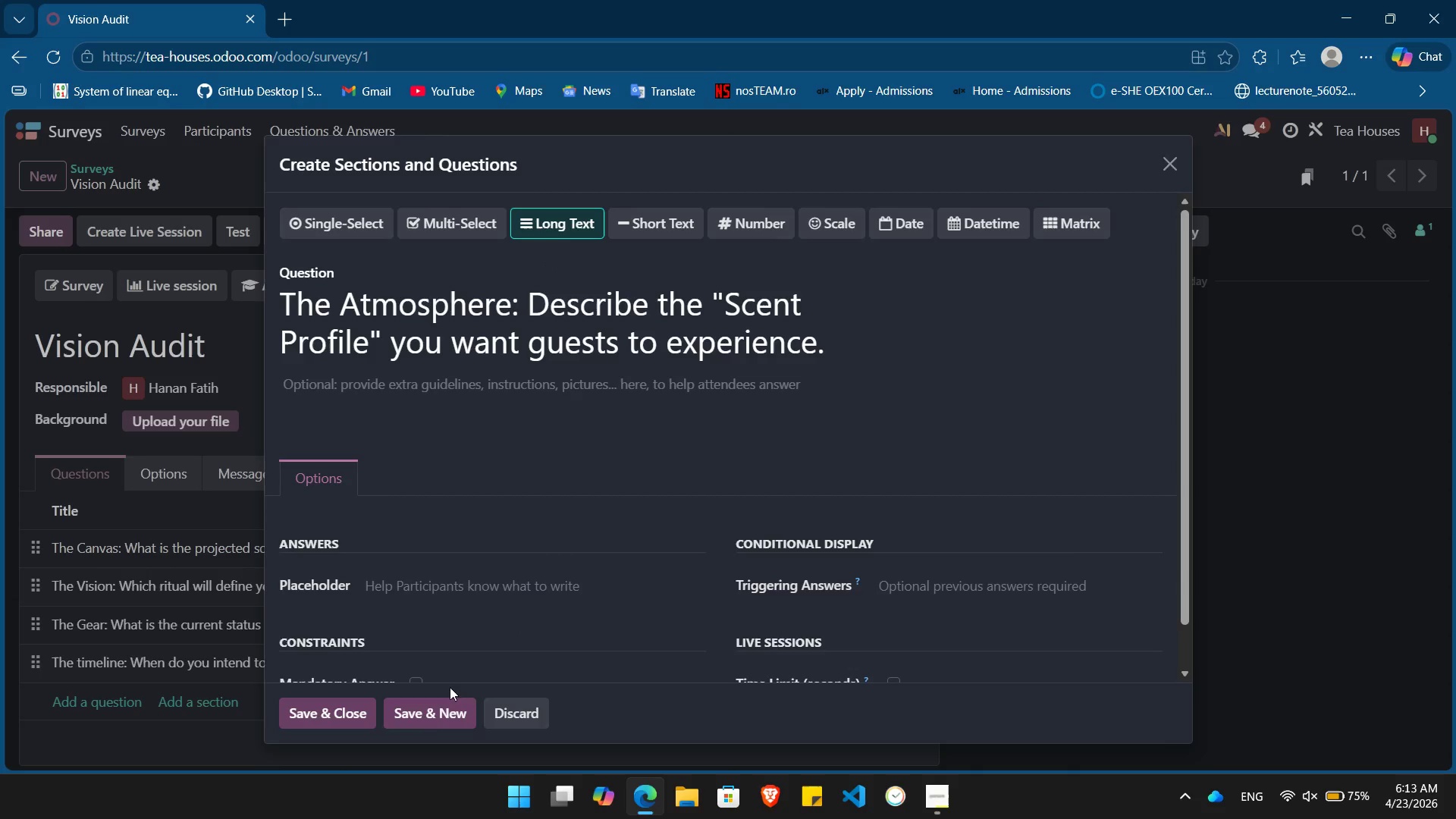 
wait(6.69)
 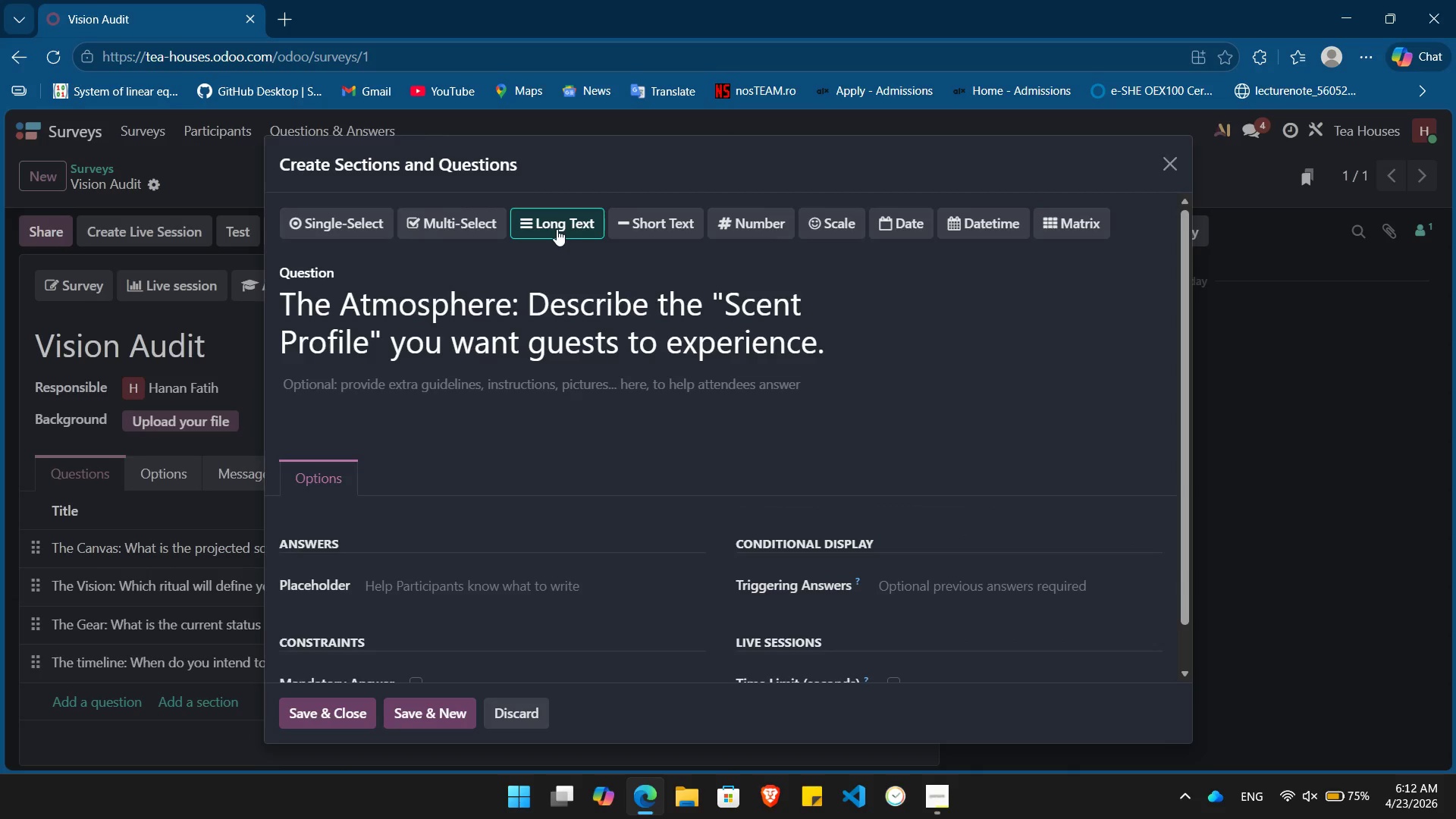 
left_click([340, 708])
 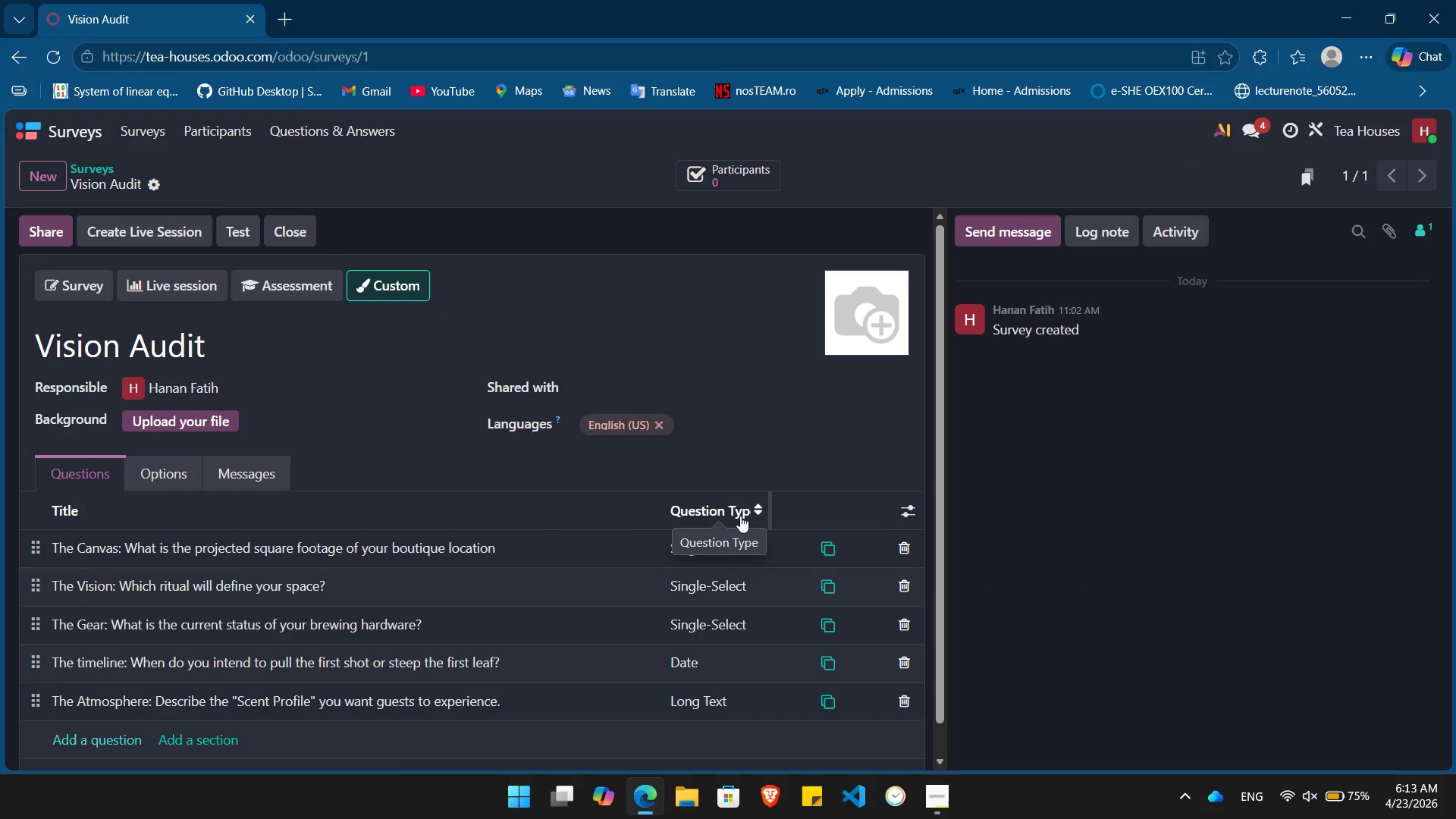 
wait(27.16)
 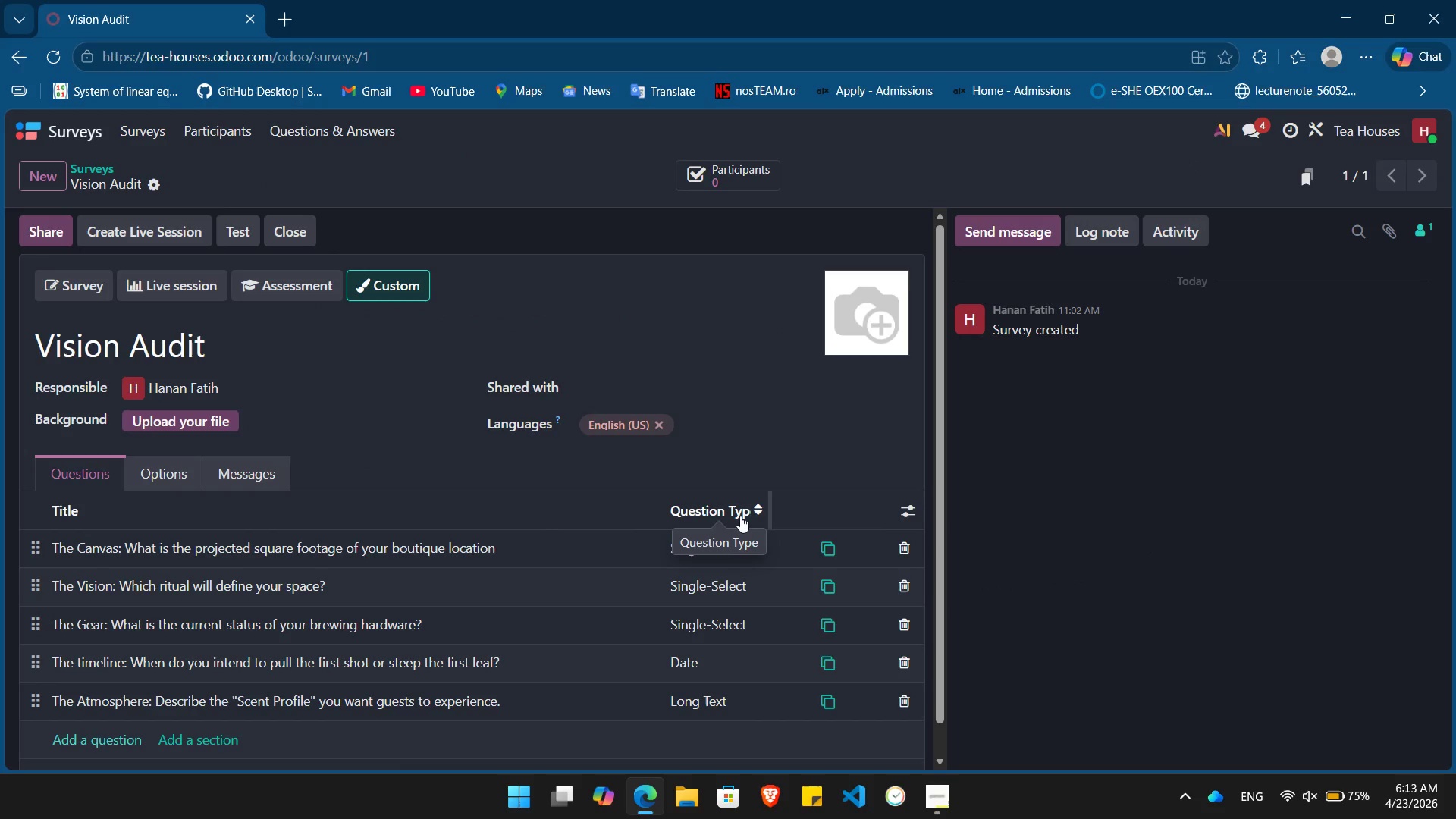 
left_click([174, 459])
 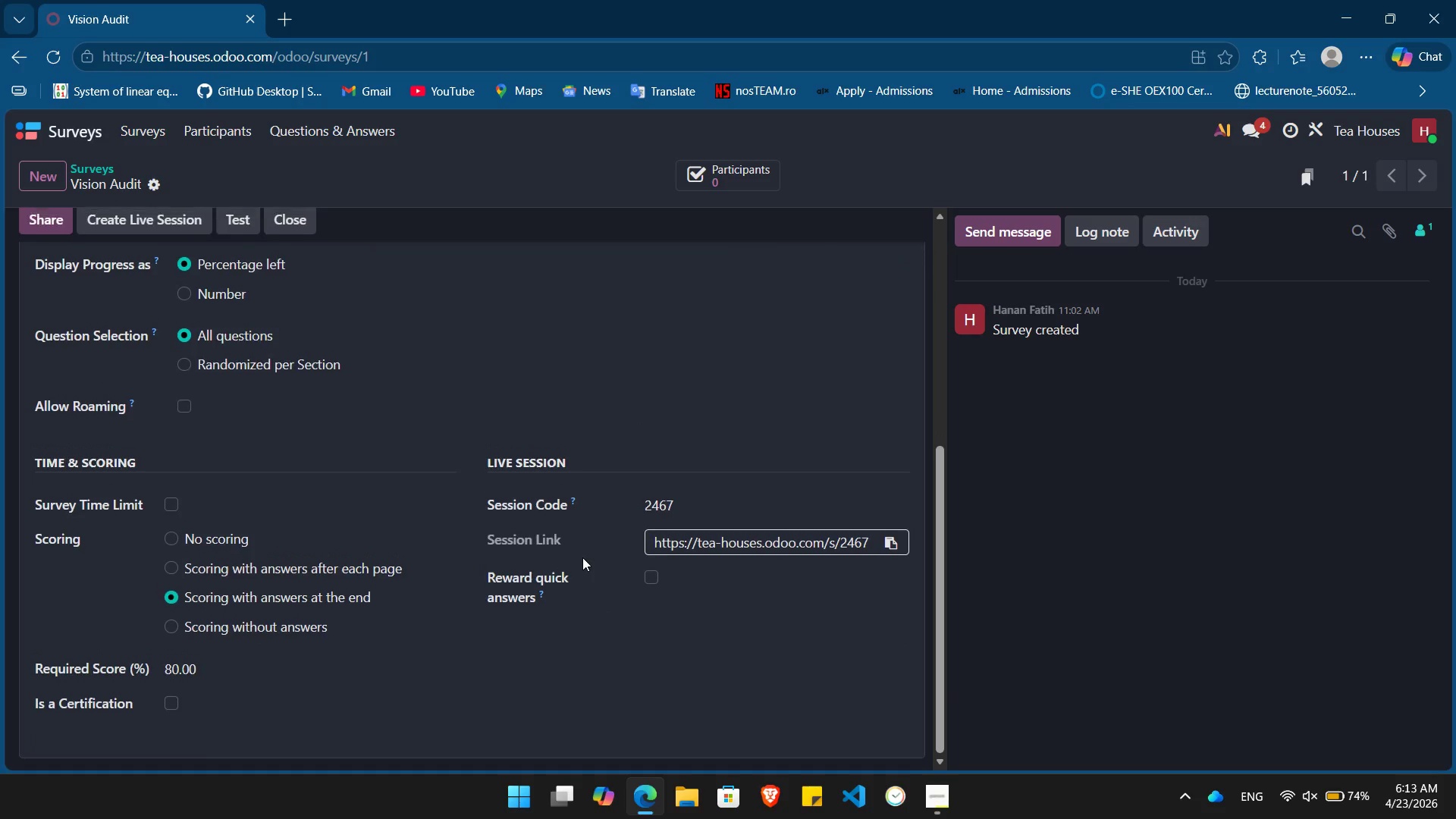 
scroll: coordinate [582, 557], scroll_direction: none, amount: 0.0
 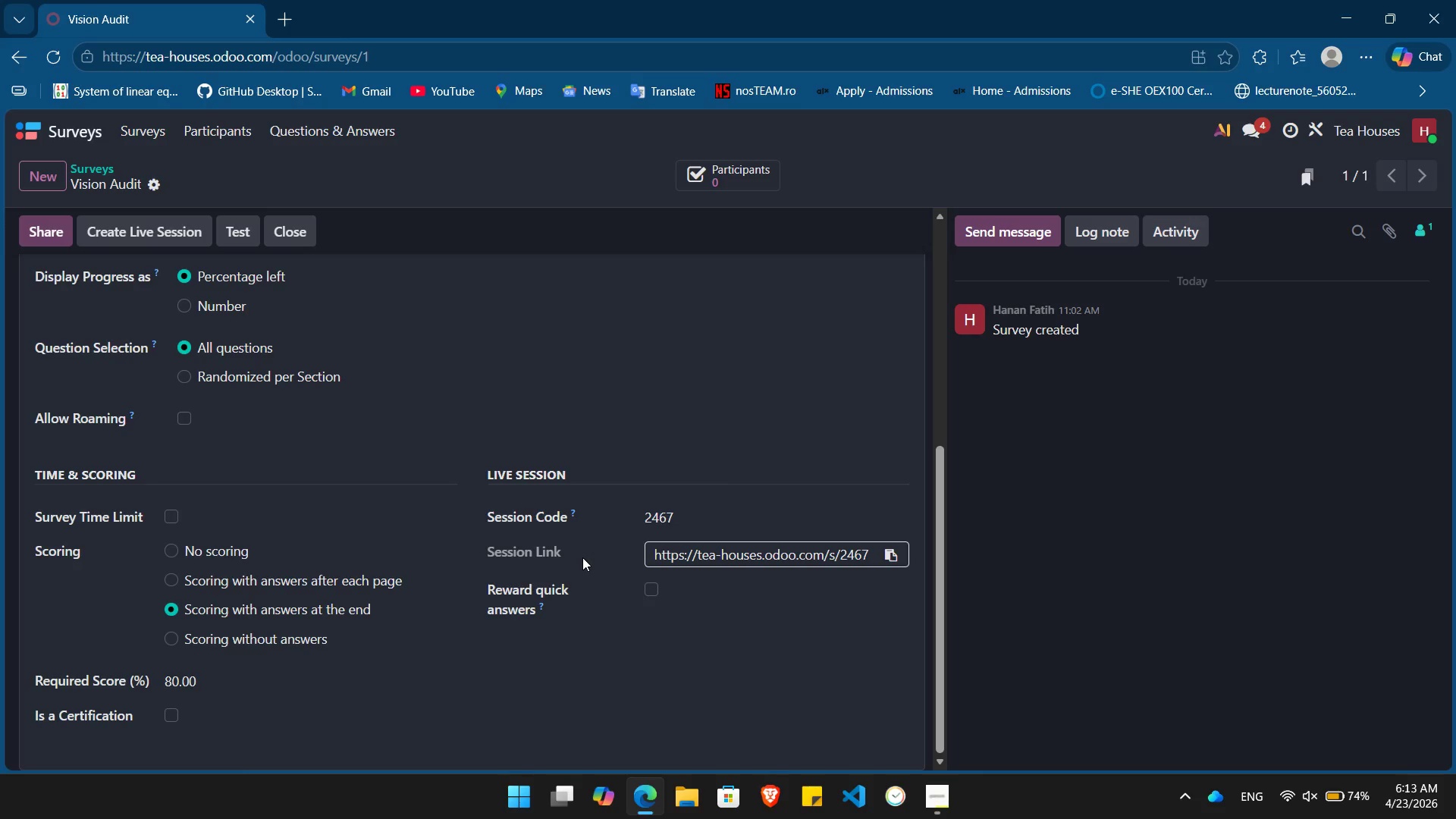 
wait(15.08)
 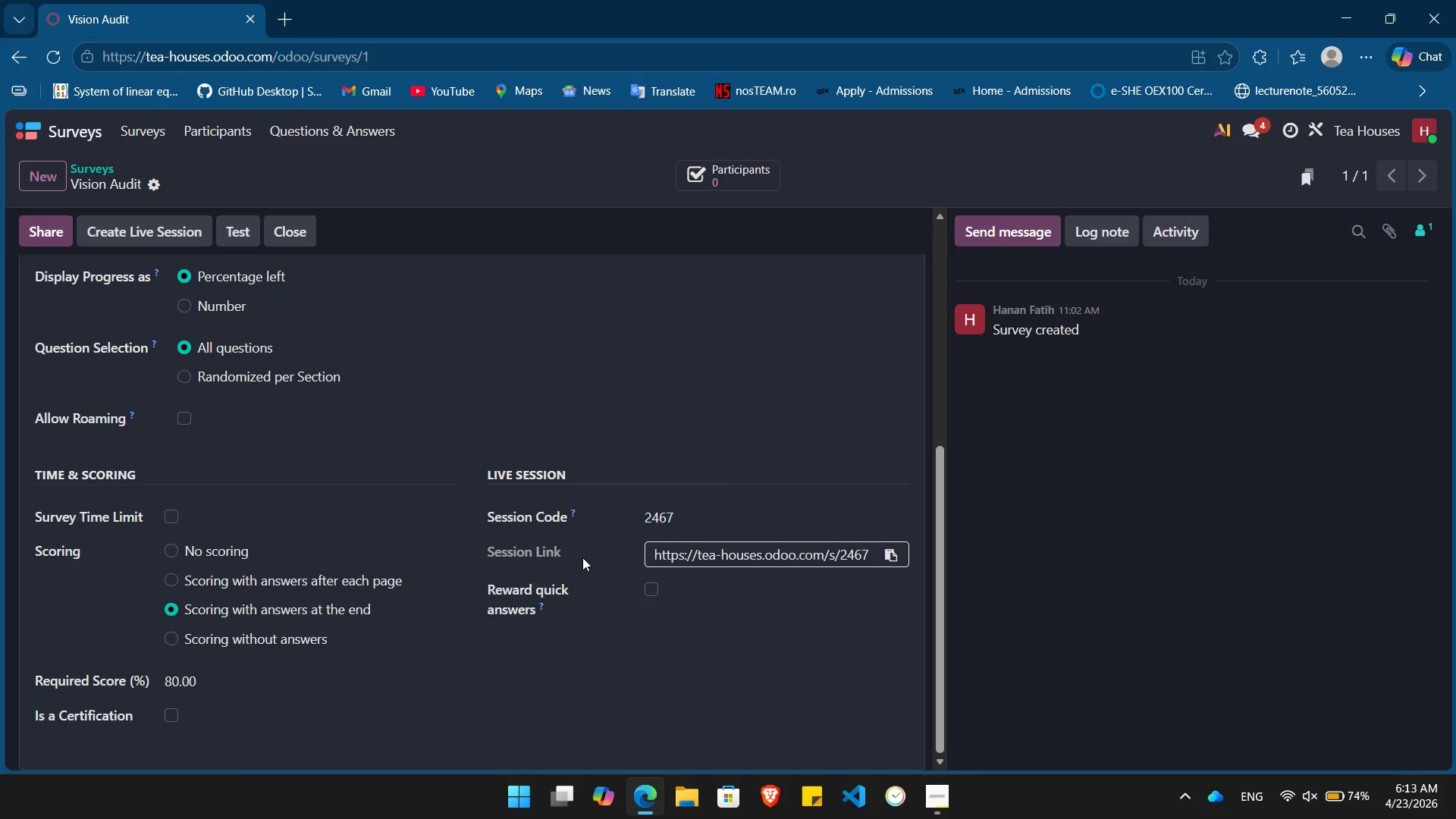 
left_click([52, 127])
 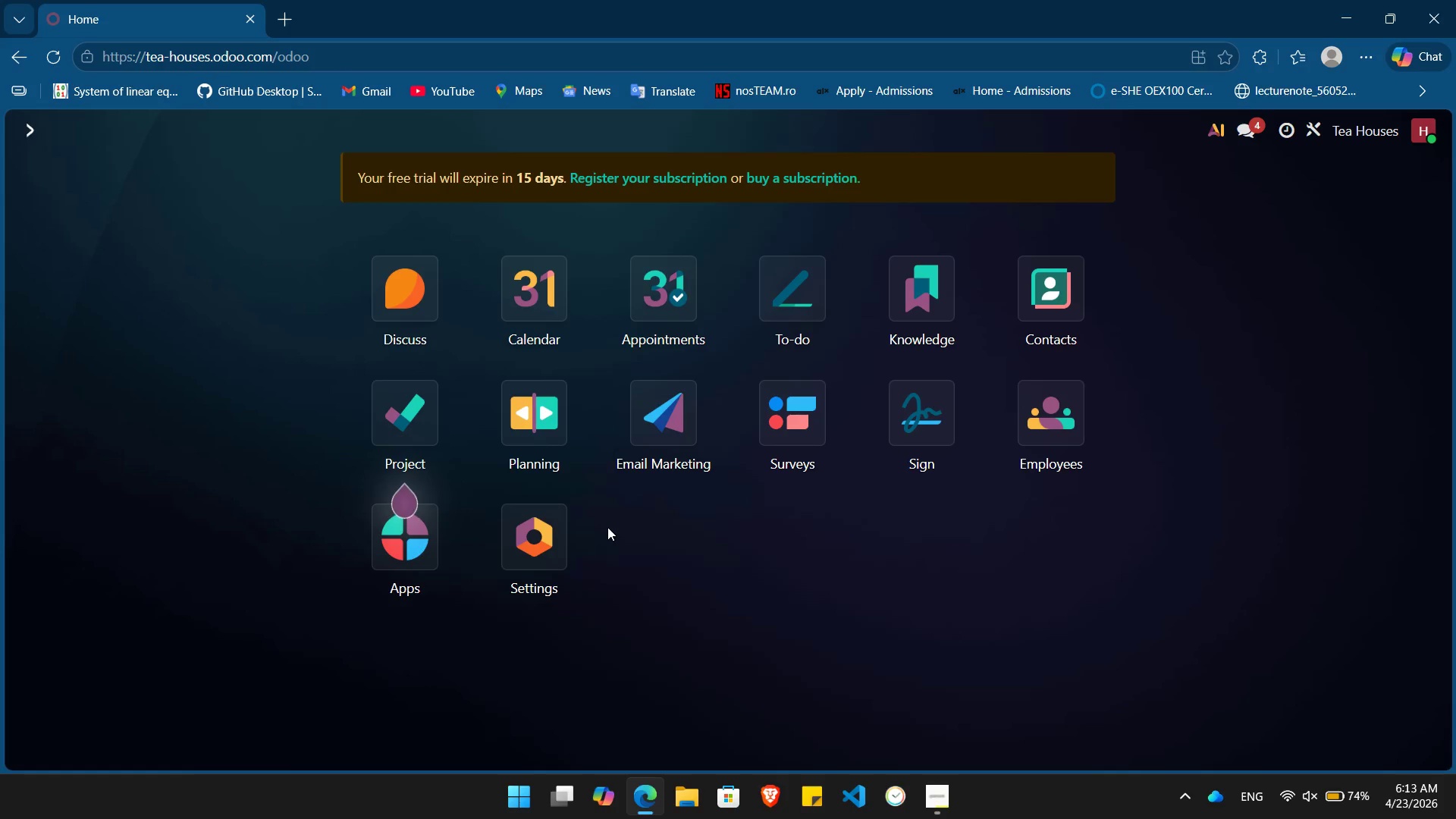 
wait(9.03)
 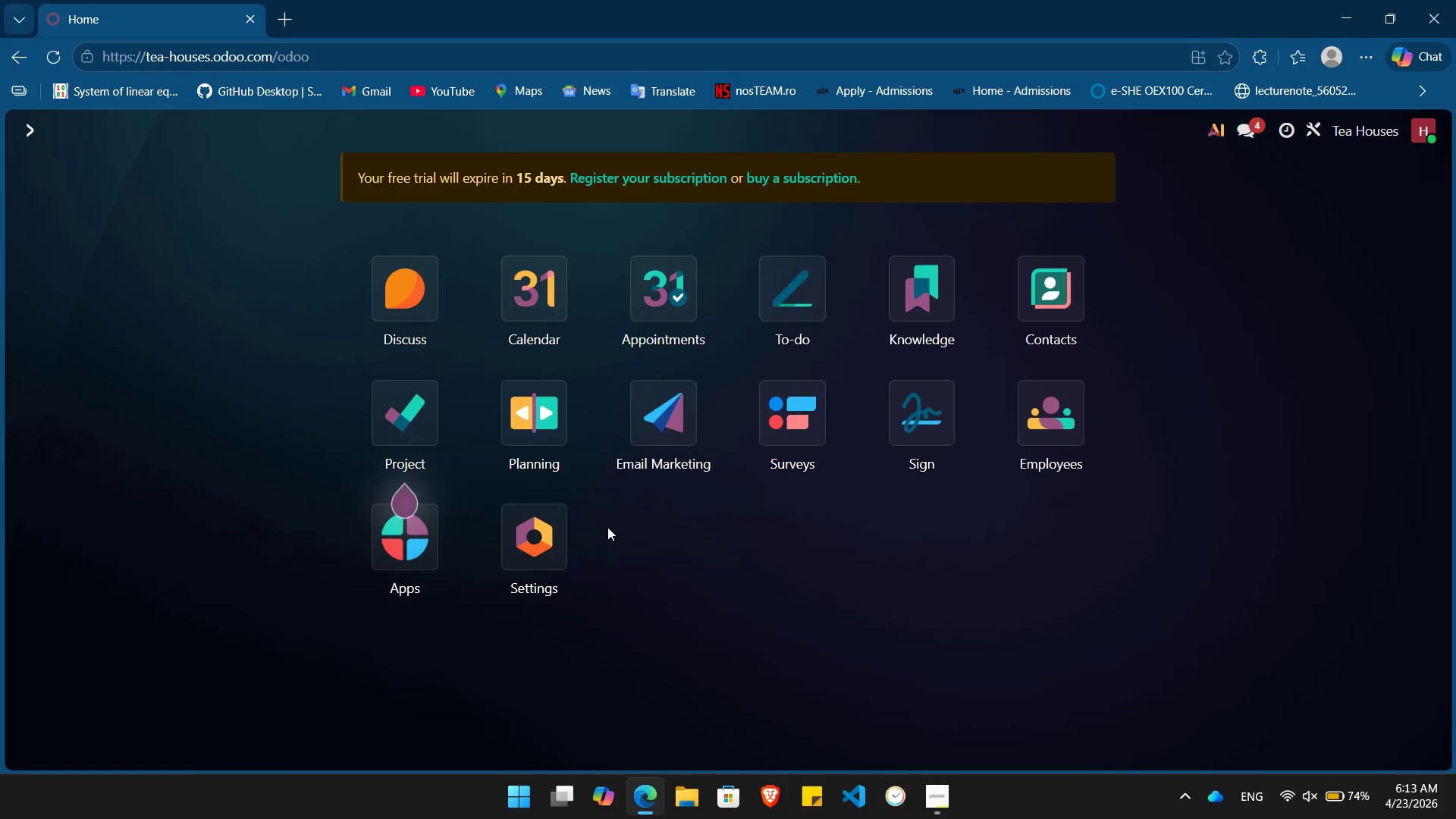 
left_click([799, 391])
 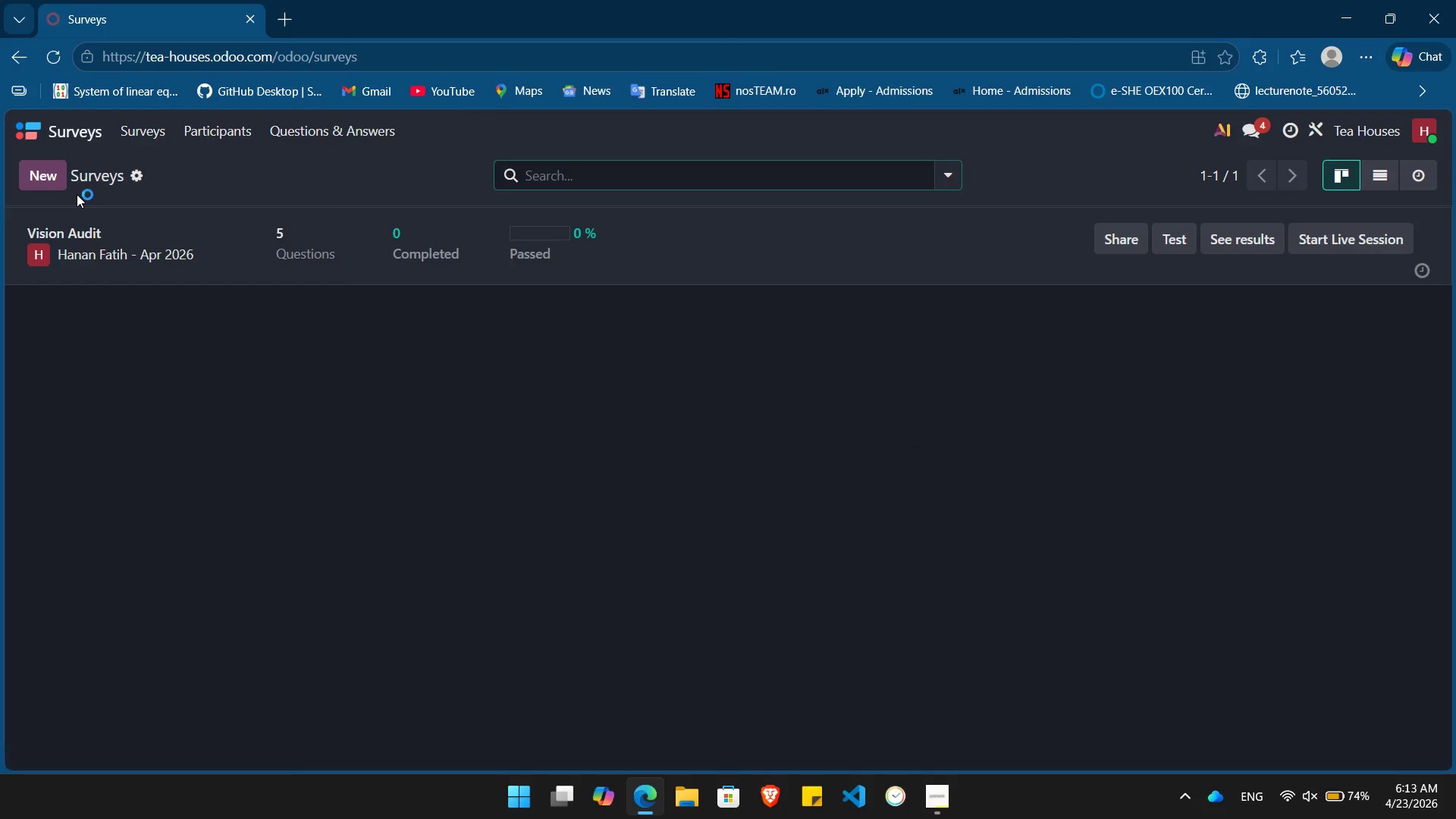 
left_click([96, 238])
 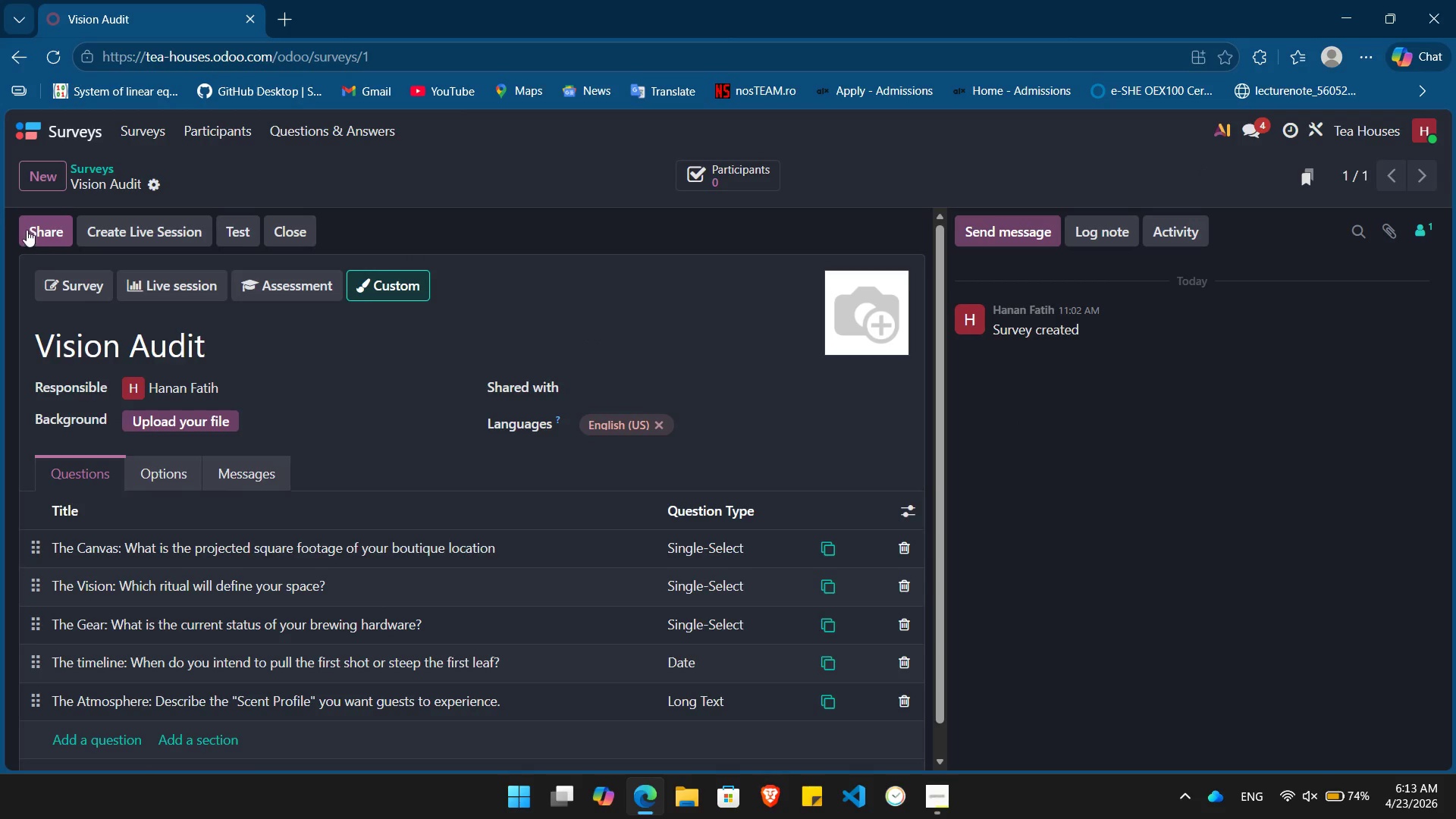 
left_click([26, 230])
 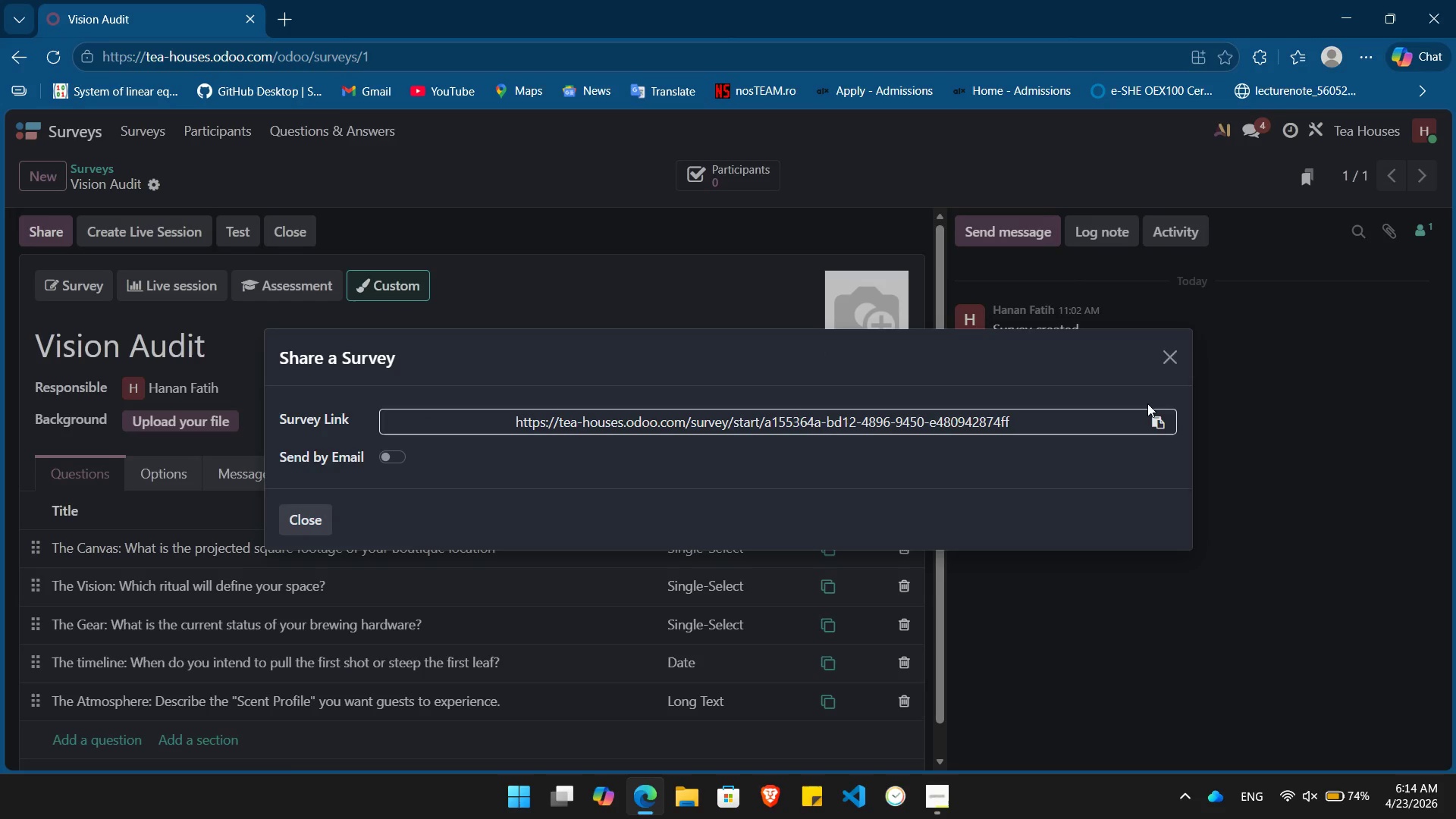 
left_click([1152, 417])
 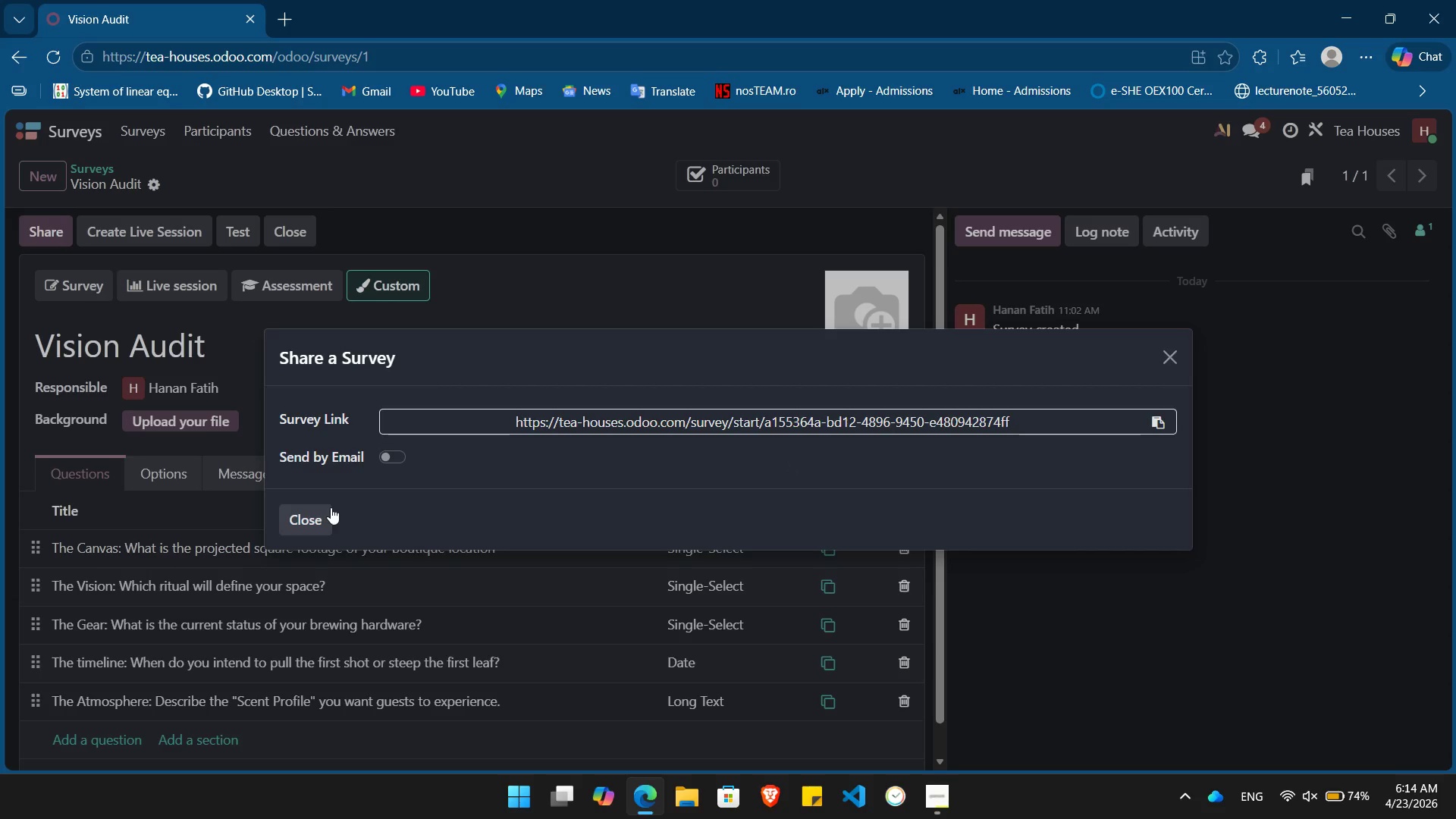 
left_click([315, 512])
 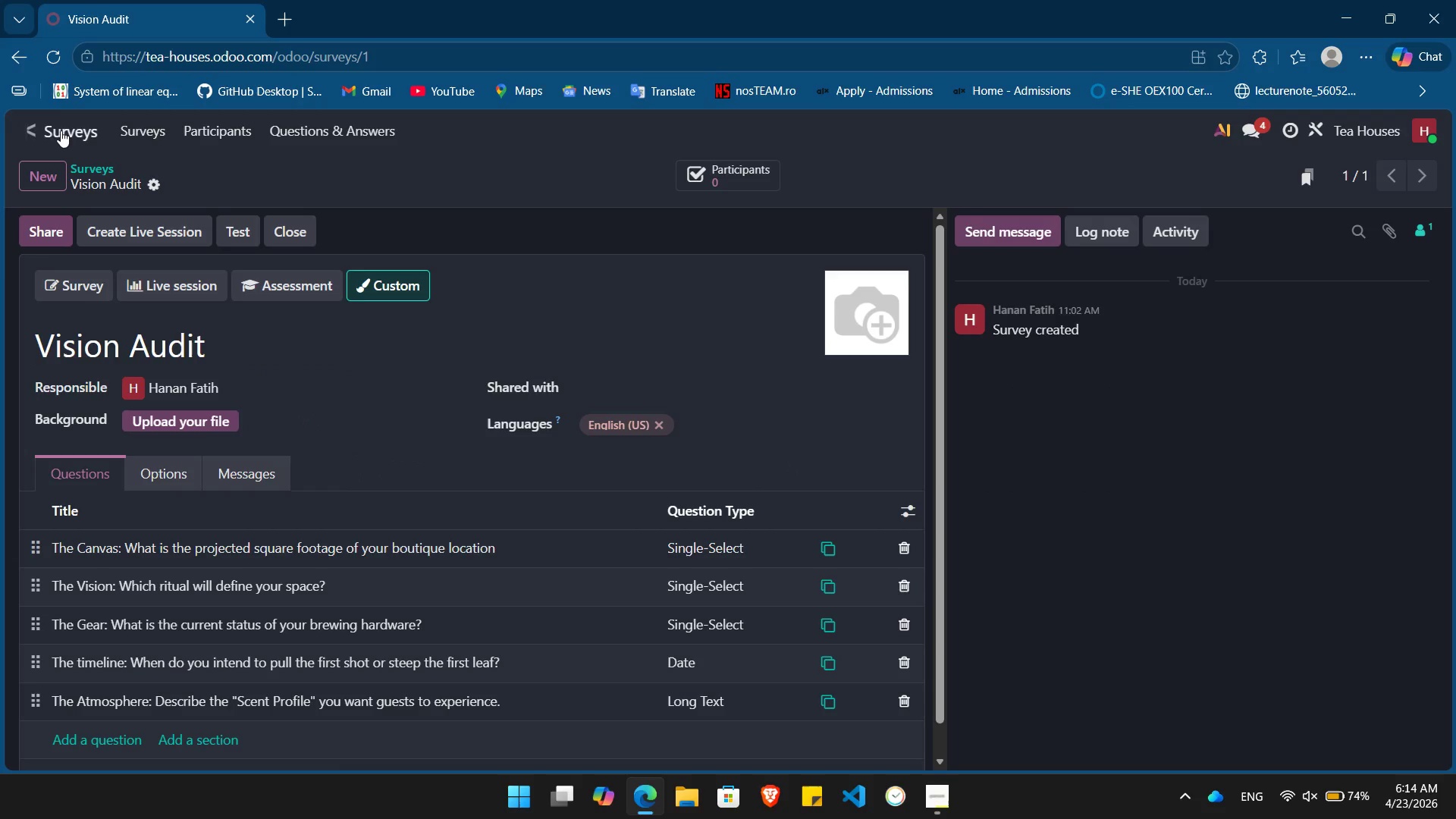 
left_click([58, 124])
 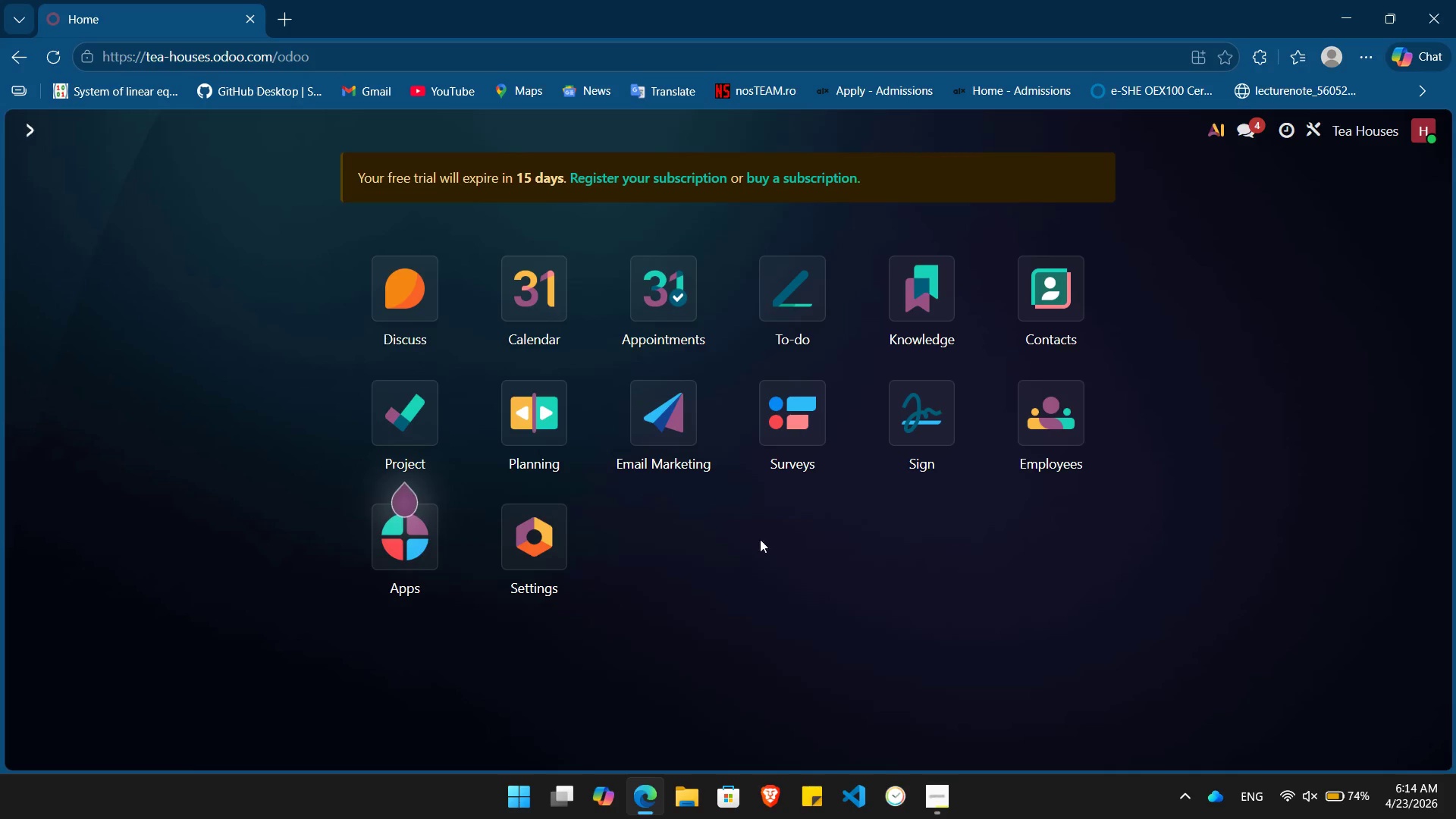 
wait(6.86)
 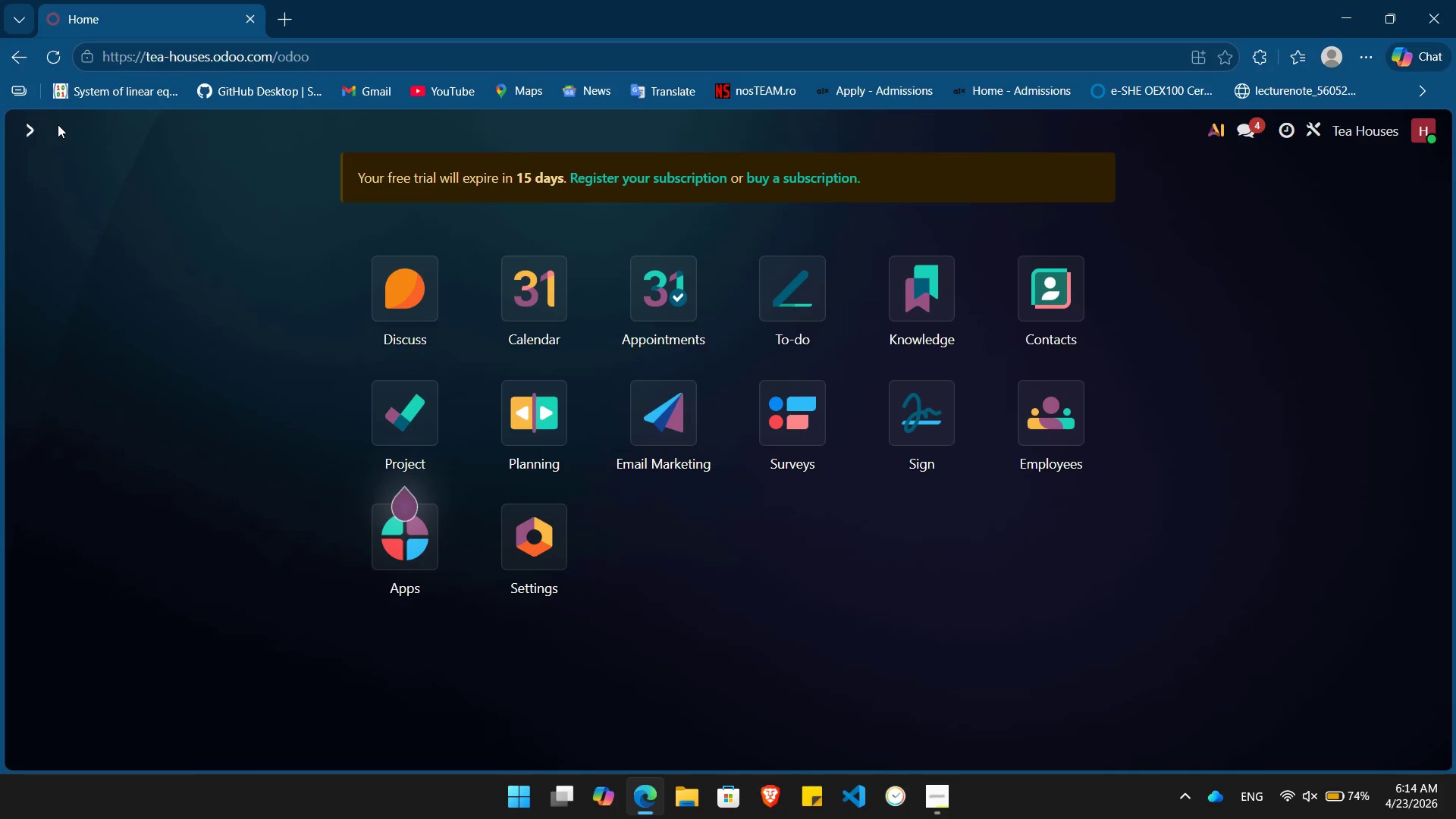 
left_click([1059, 297])
 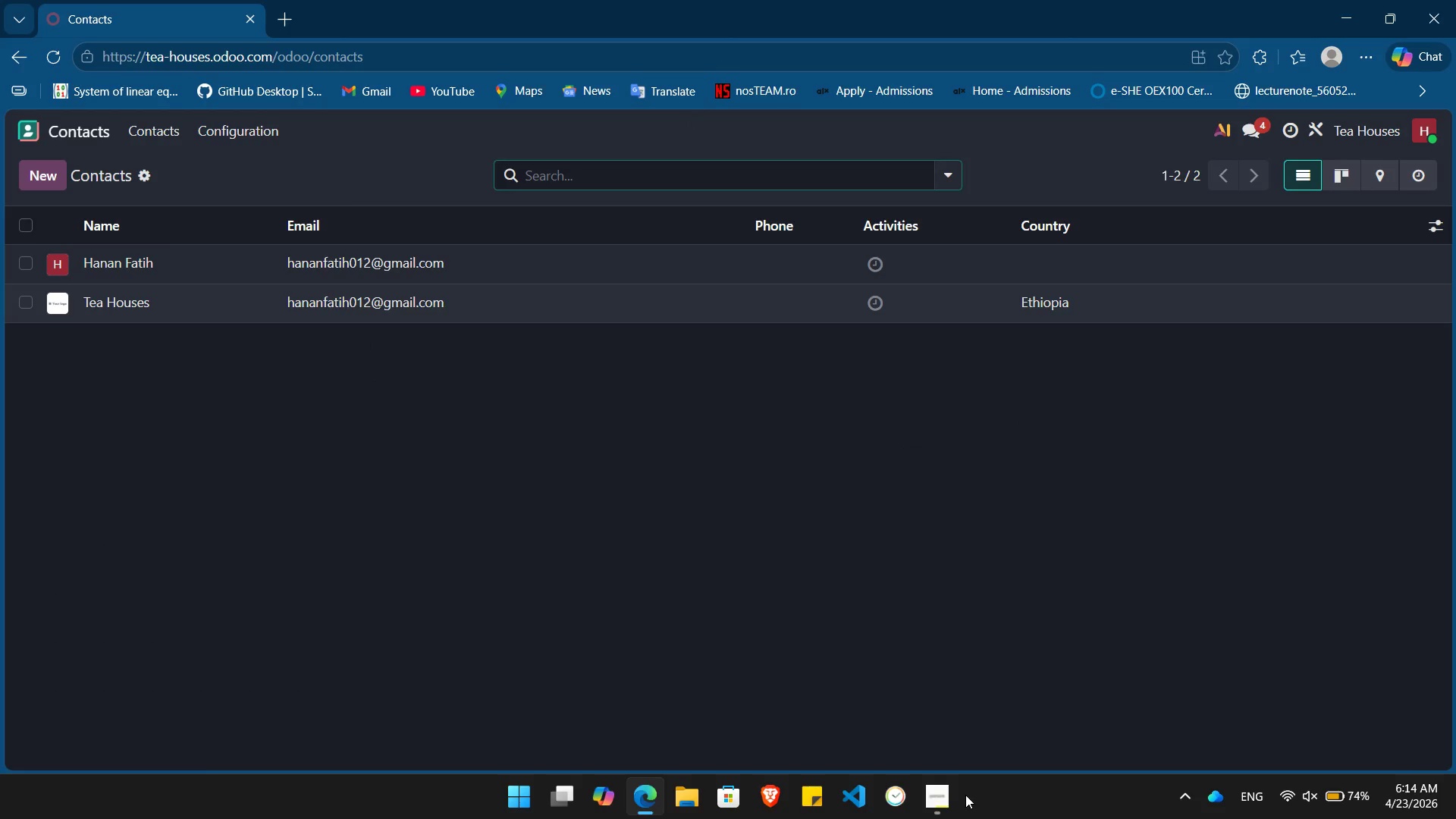 
left_click([937, 804])